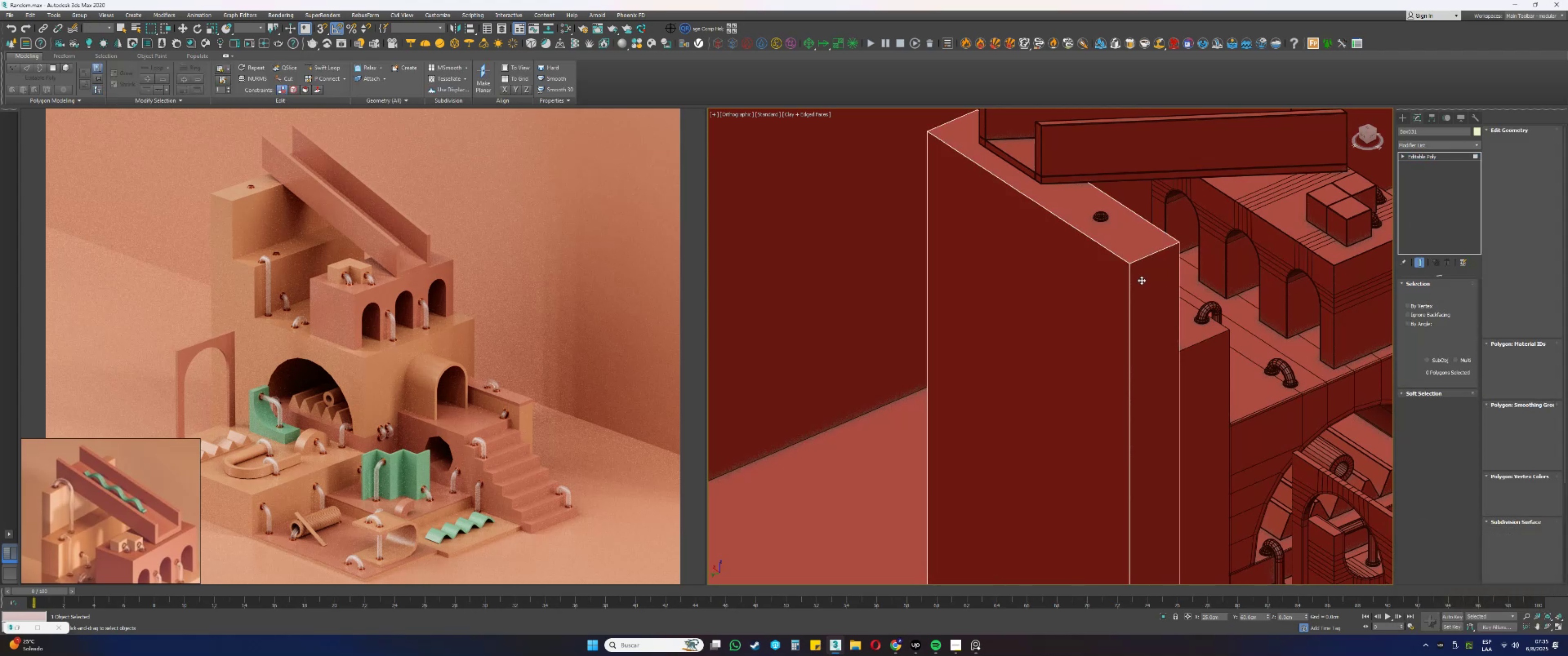 
left_click([1111, 272])
 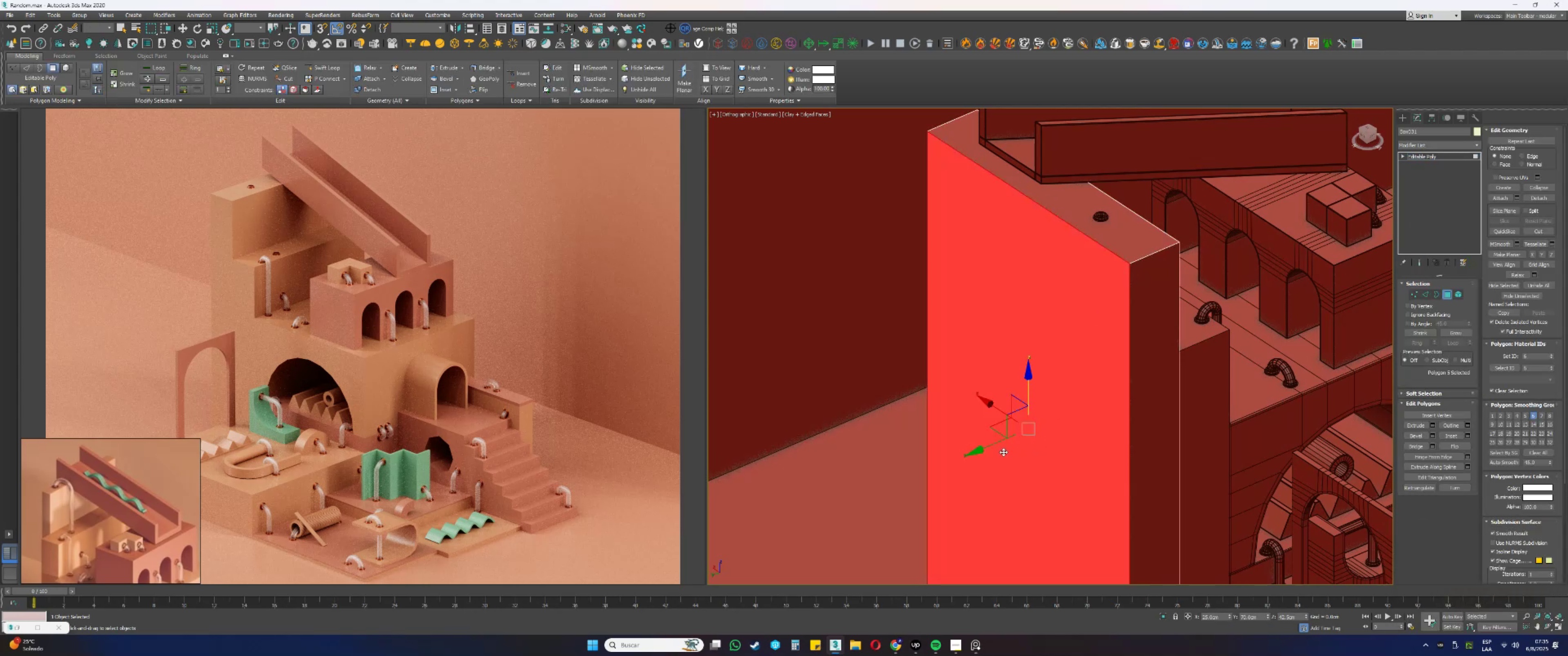 
left_click_drag(start_coordinate=[983, 447], to_coordinate=[1004, 444])
 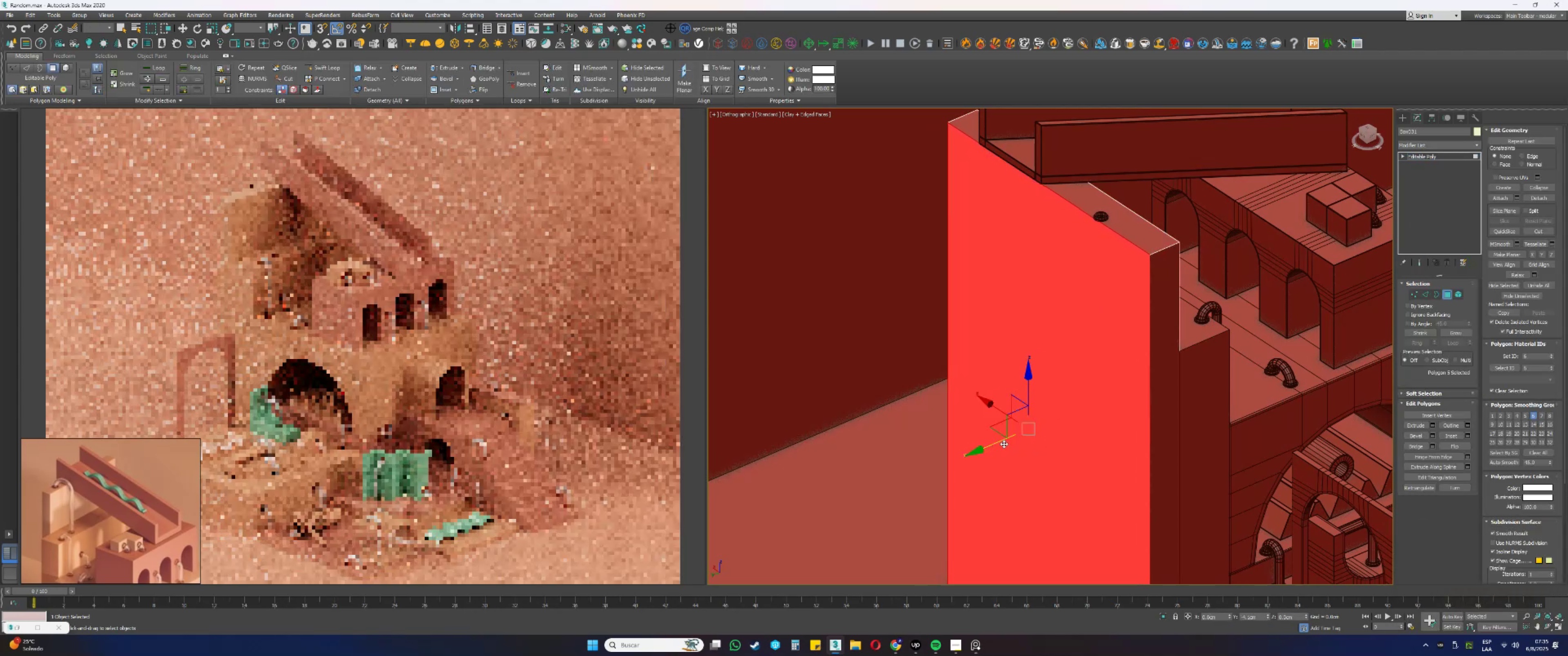 
key(4)
 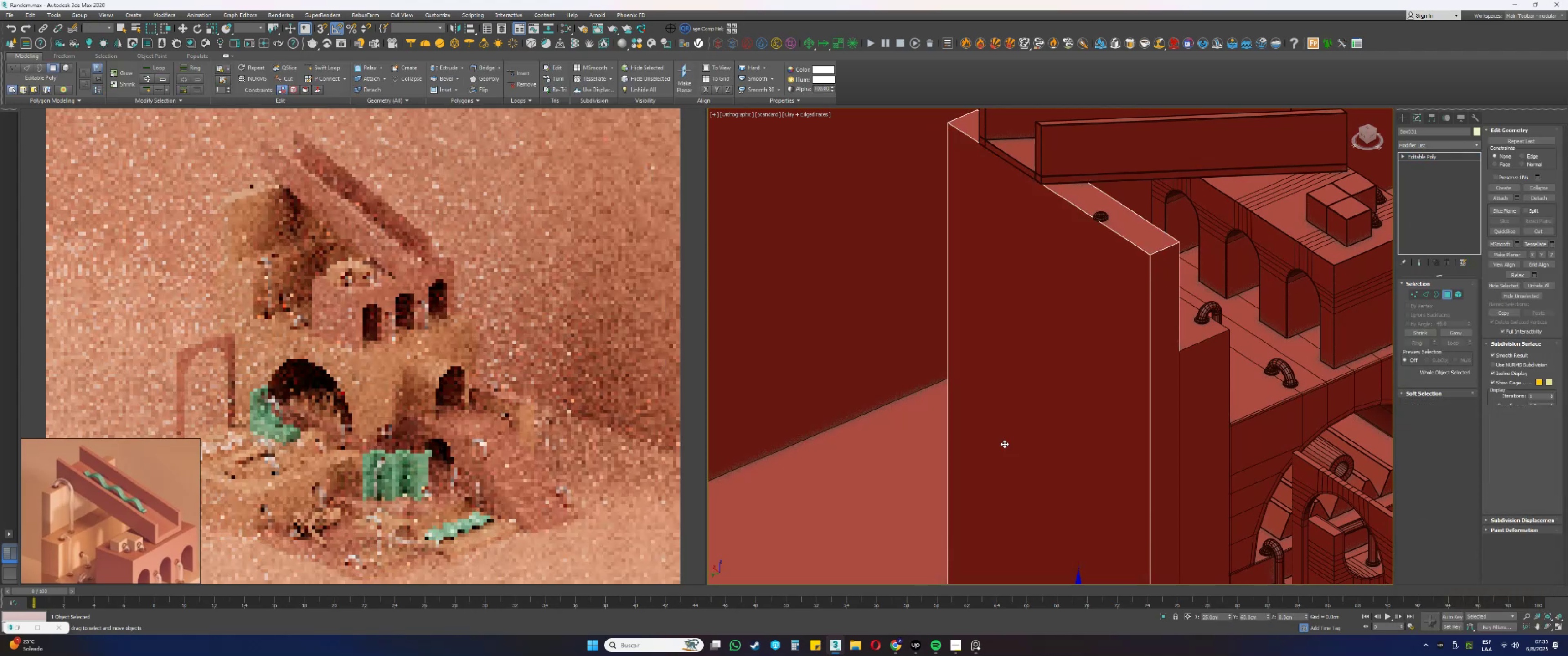 
hold_key(key=AltLeft, duration=0.7)
 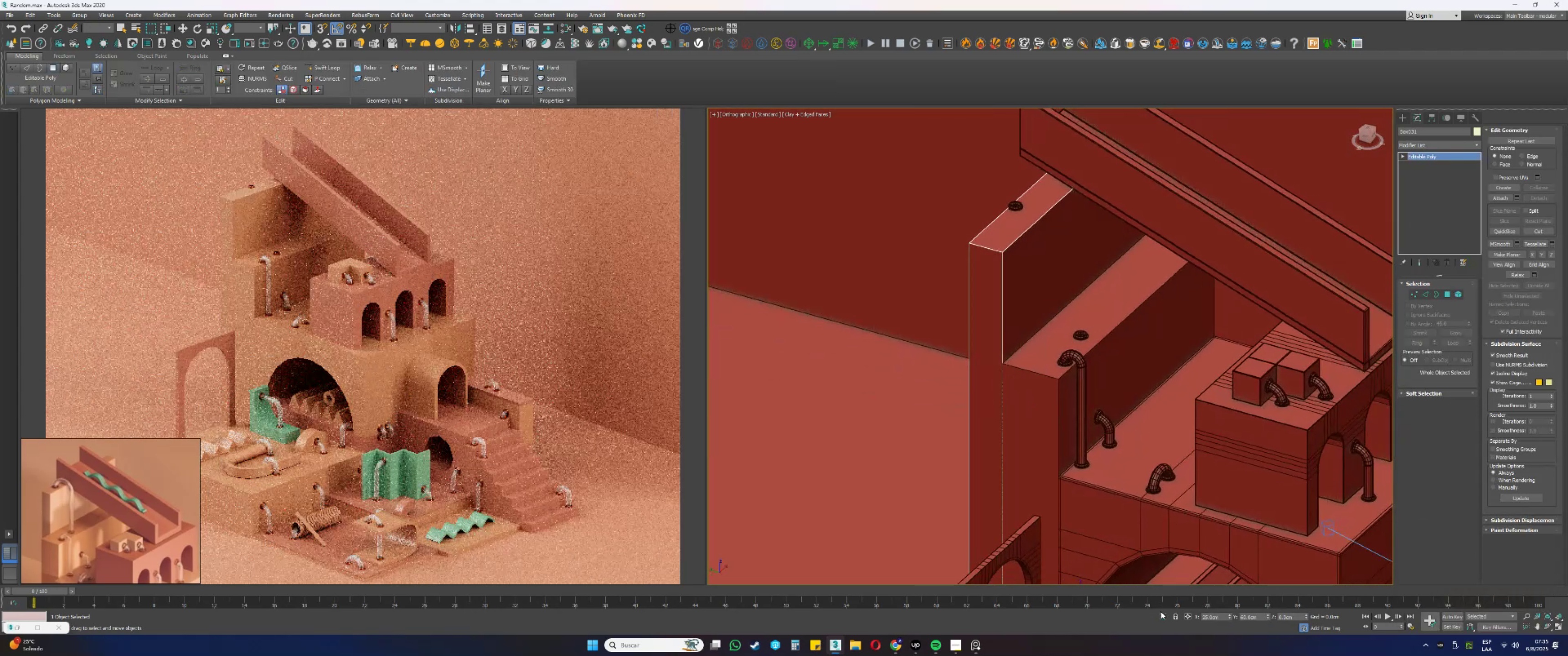 
key(Alt+AltLeft)
 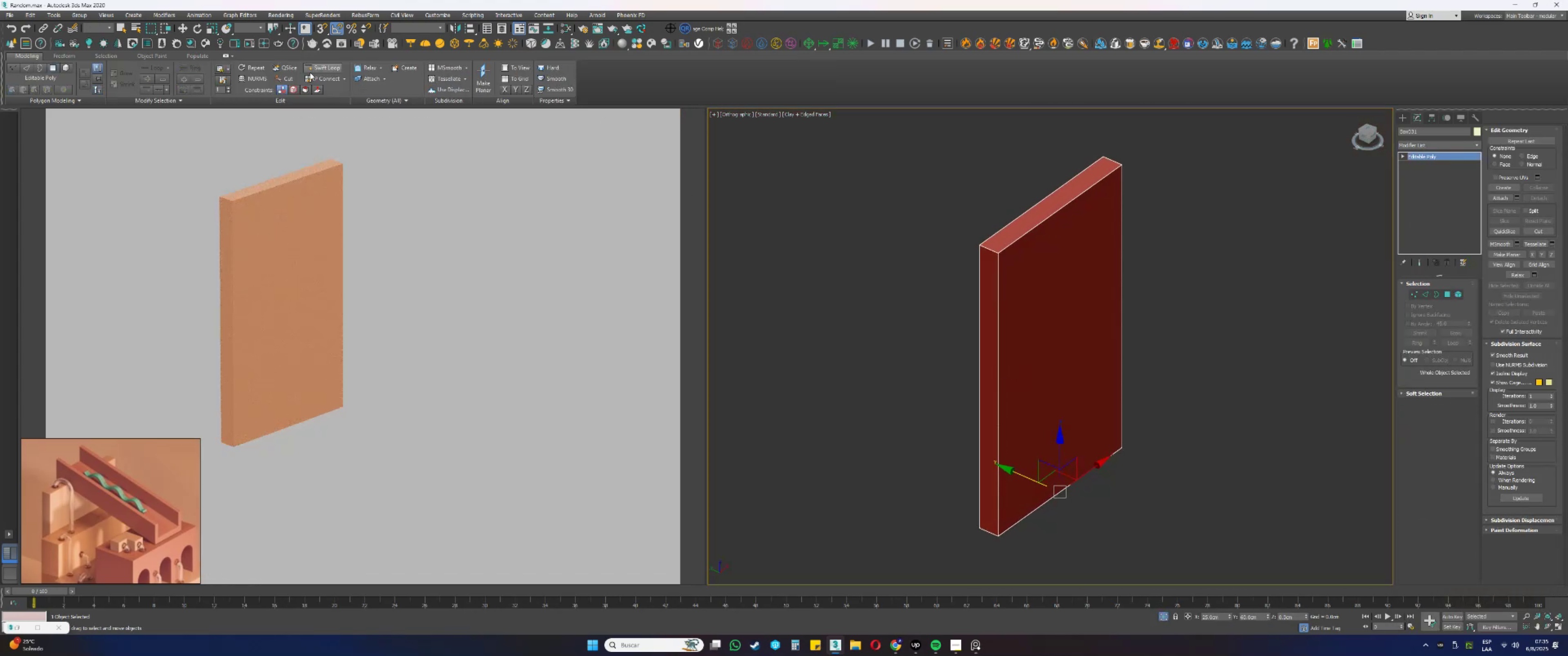 
left_click([310, 70])
 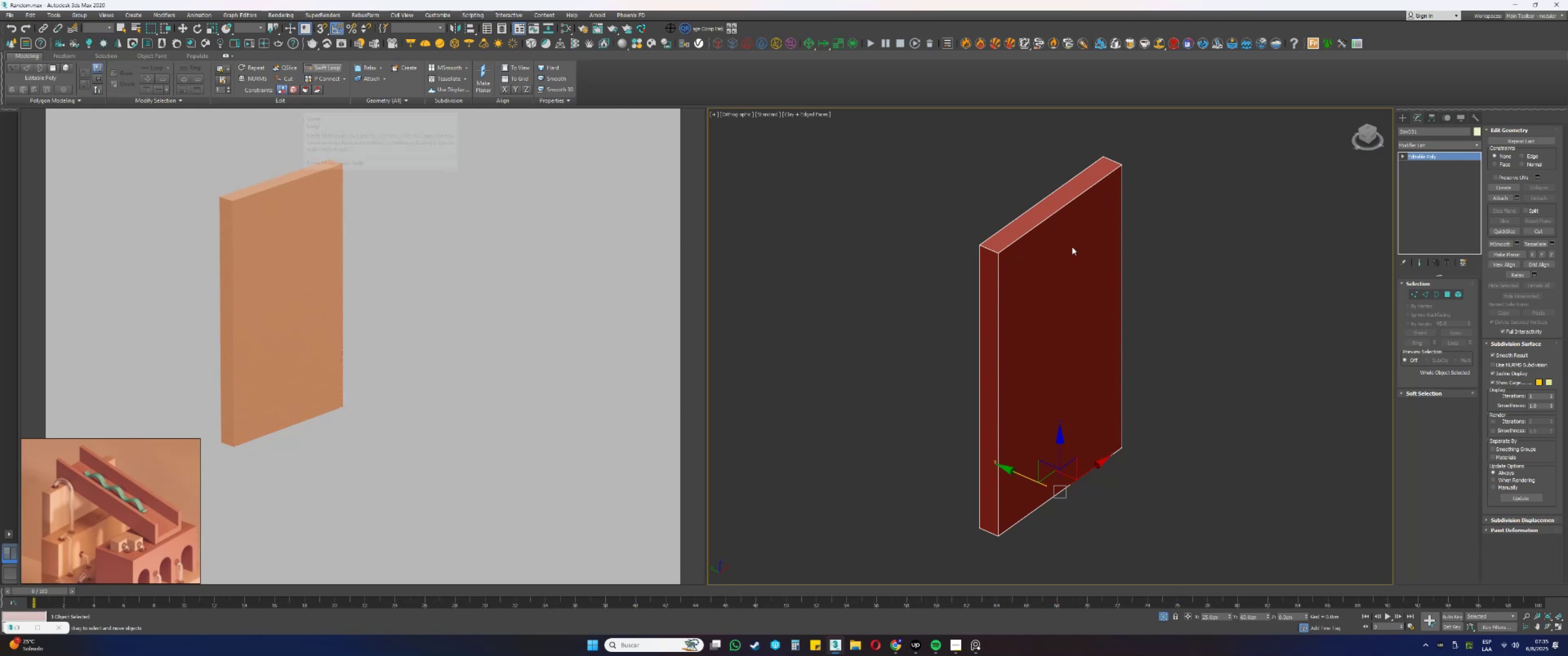 
scroll: coordinate [851, 261], scroll_direction: up, amount: 7.0
 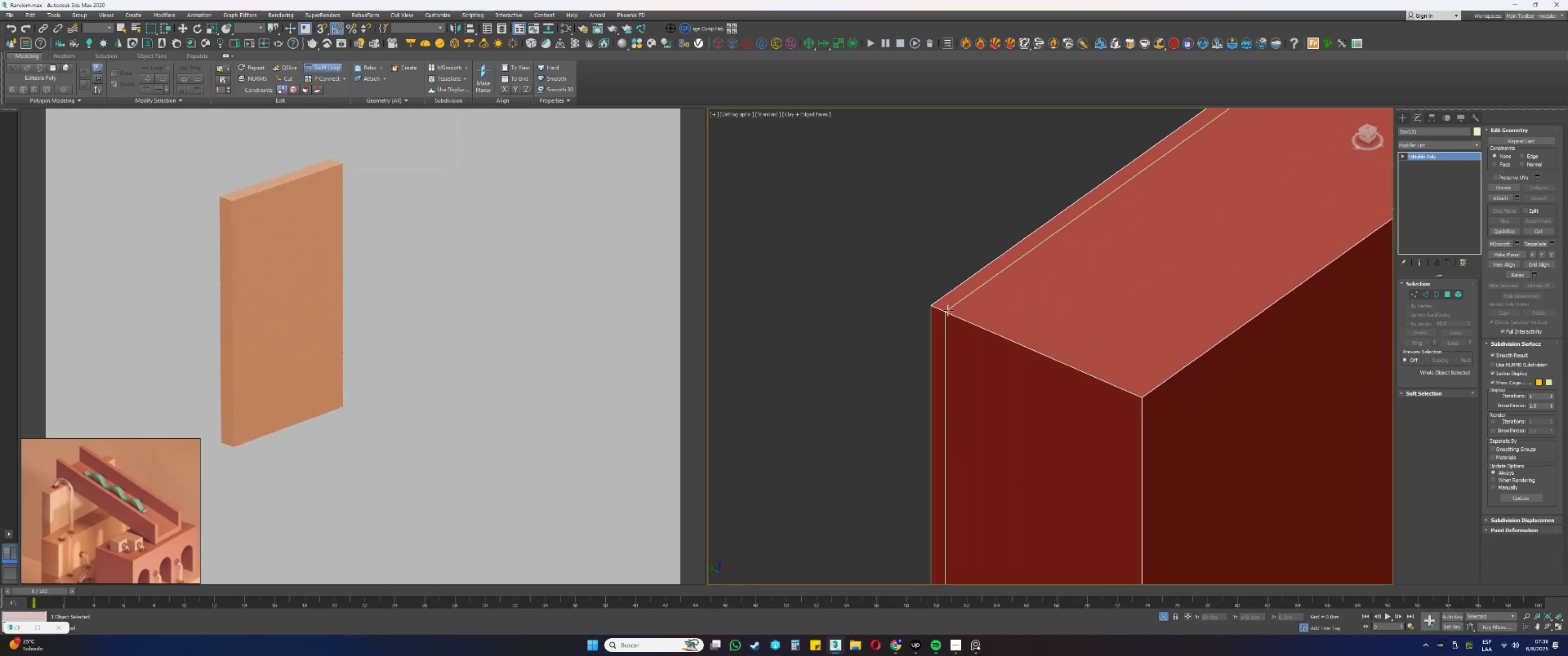 
left_click([944, 312])
 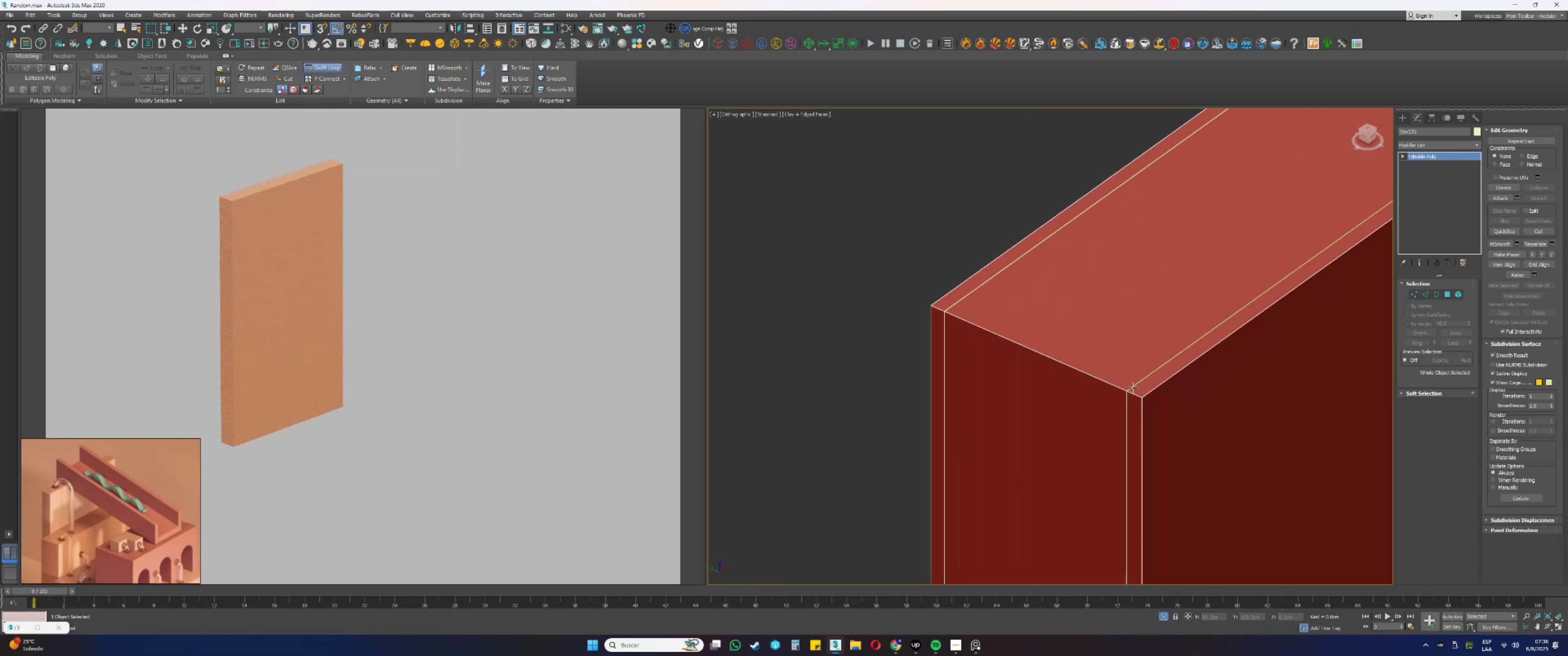 
left_click([1134, 388])
 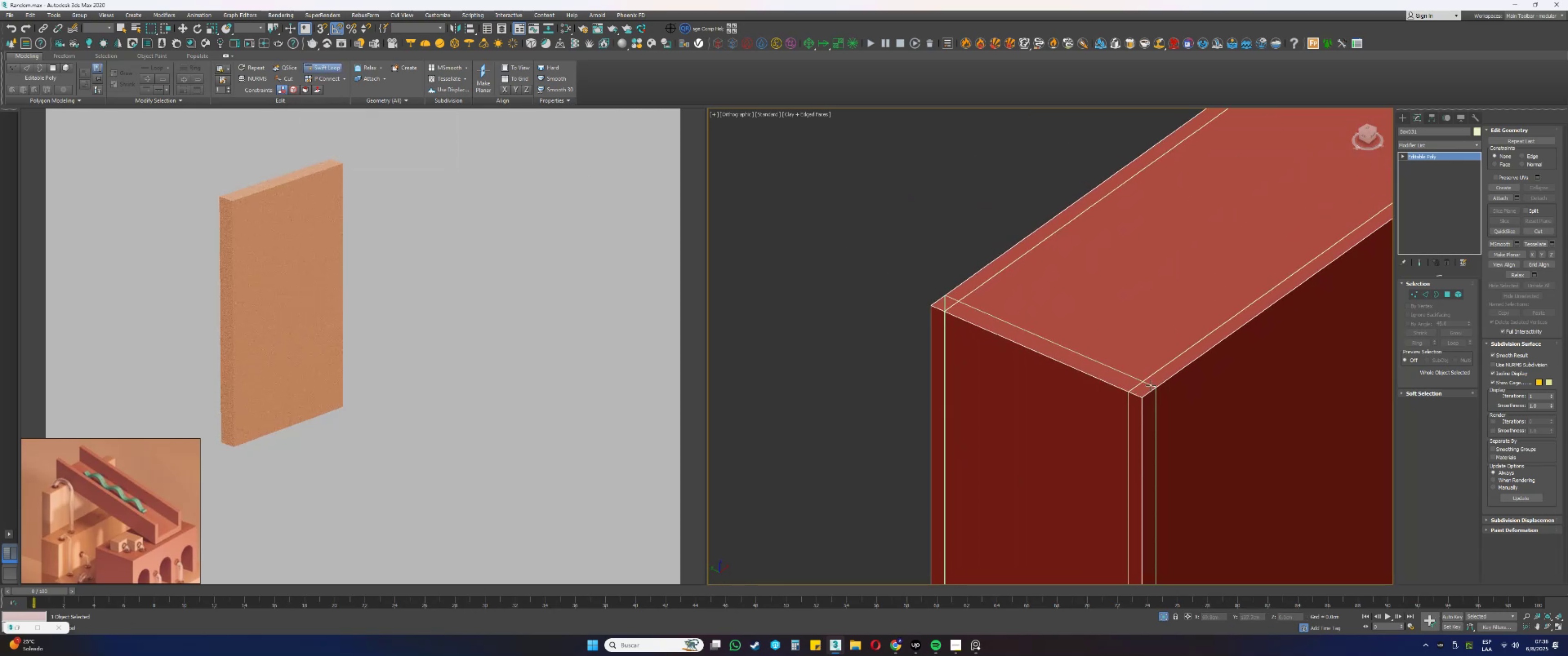 
left_click([1150, 386])
 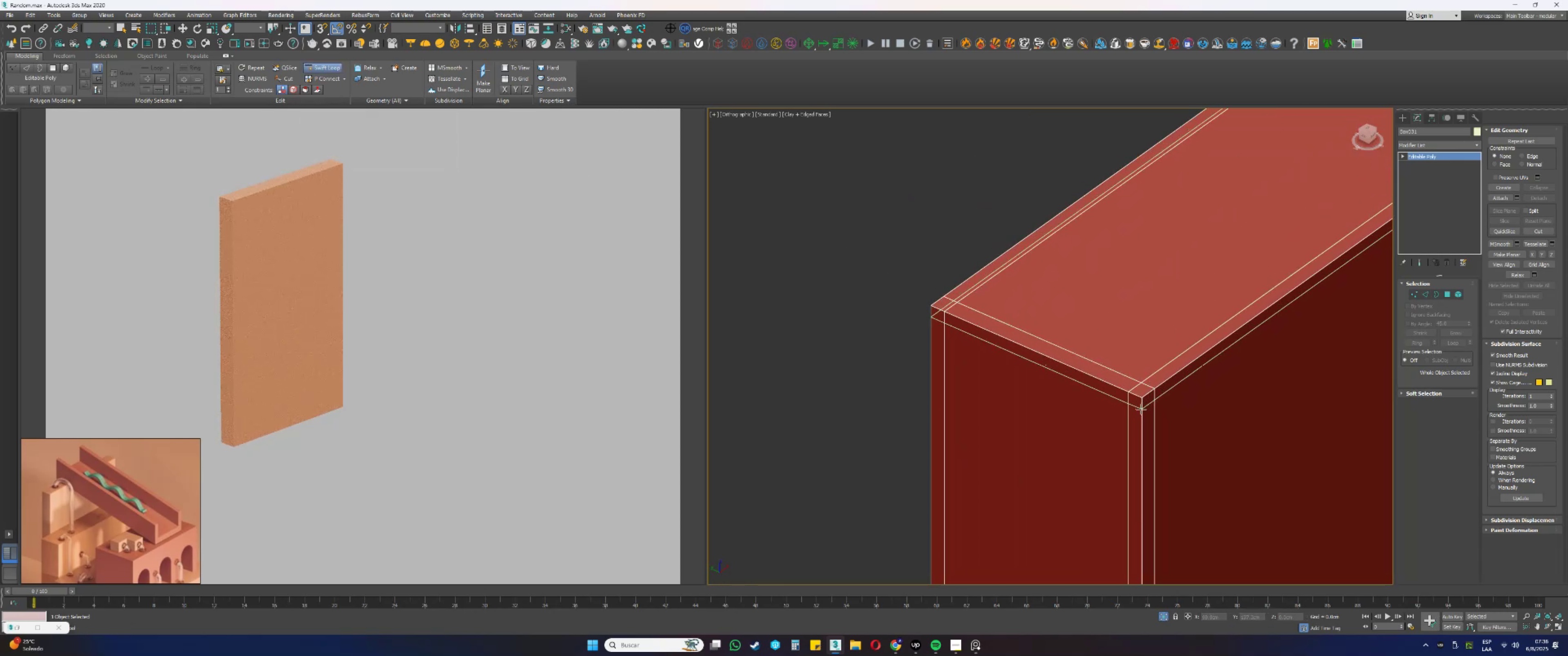 
left_click([1140, 411])
 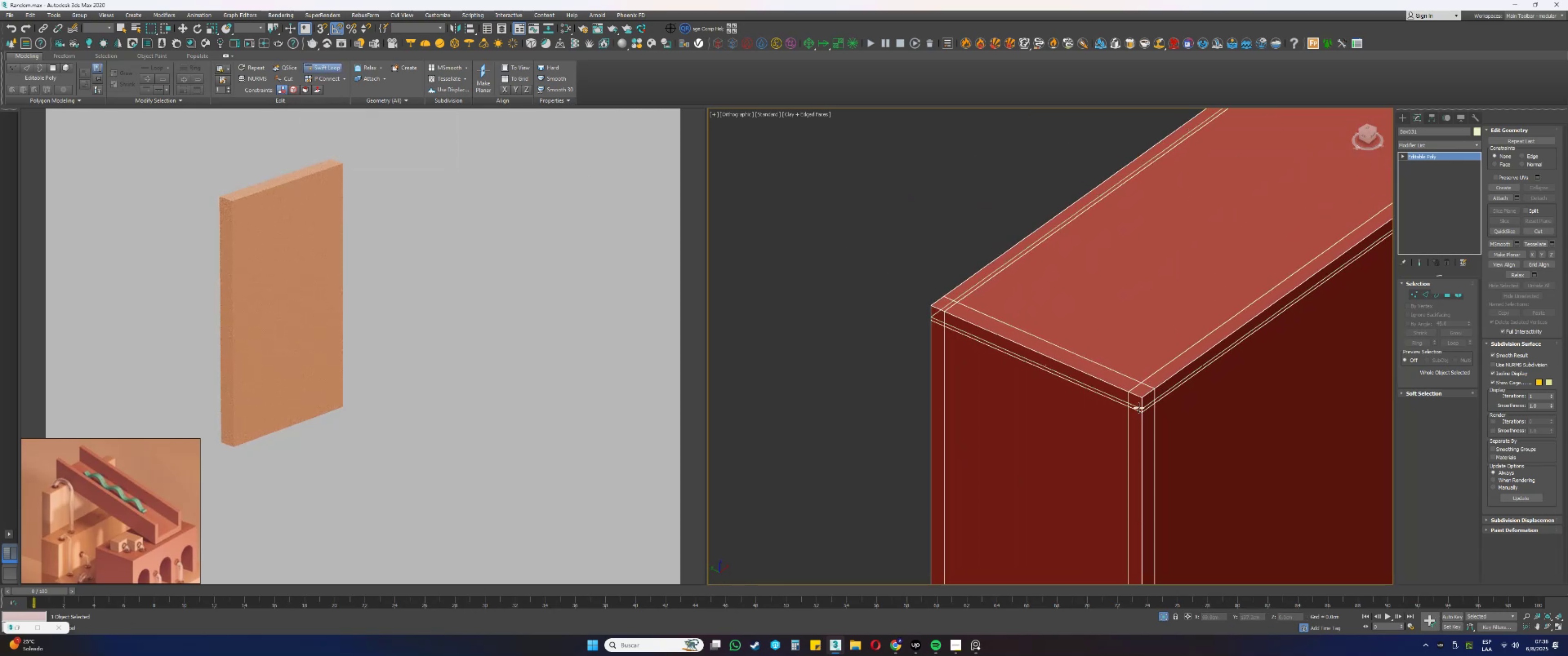 
scroll: coordinate [1074, 301], scroll_direction: down, amount: 14.0
 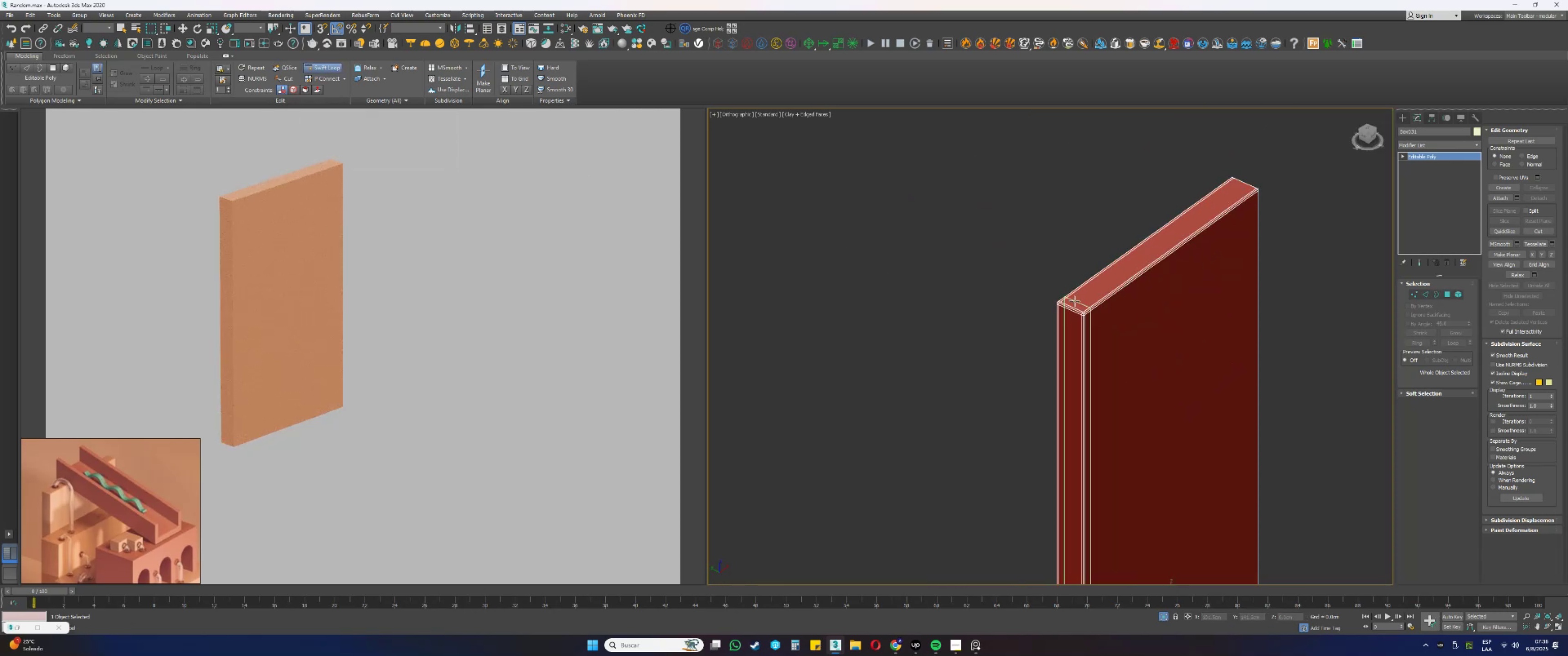 
hold_key(key=AltLeft, duration=1.17)
 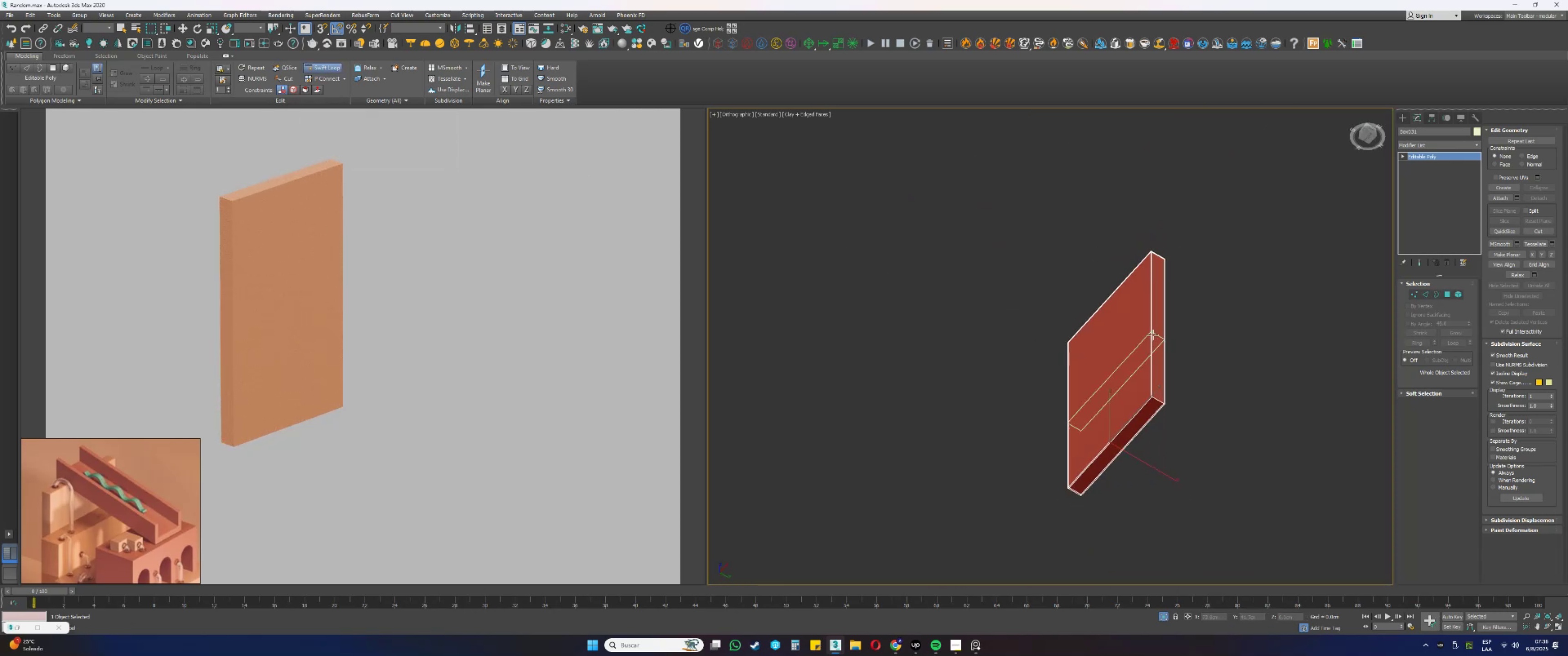 
scroll: coordinate [1071, 412], scroll_direction: up, amount: 5.0
 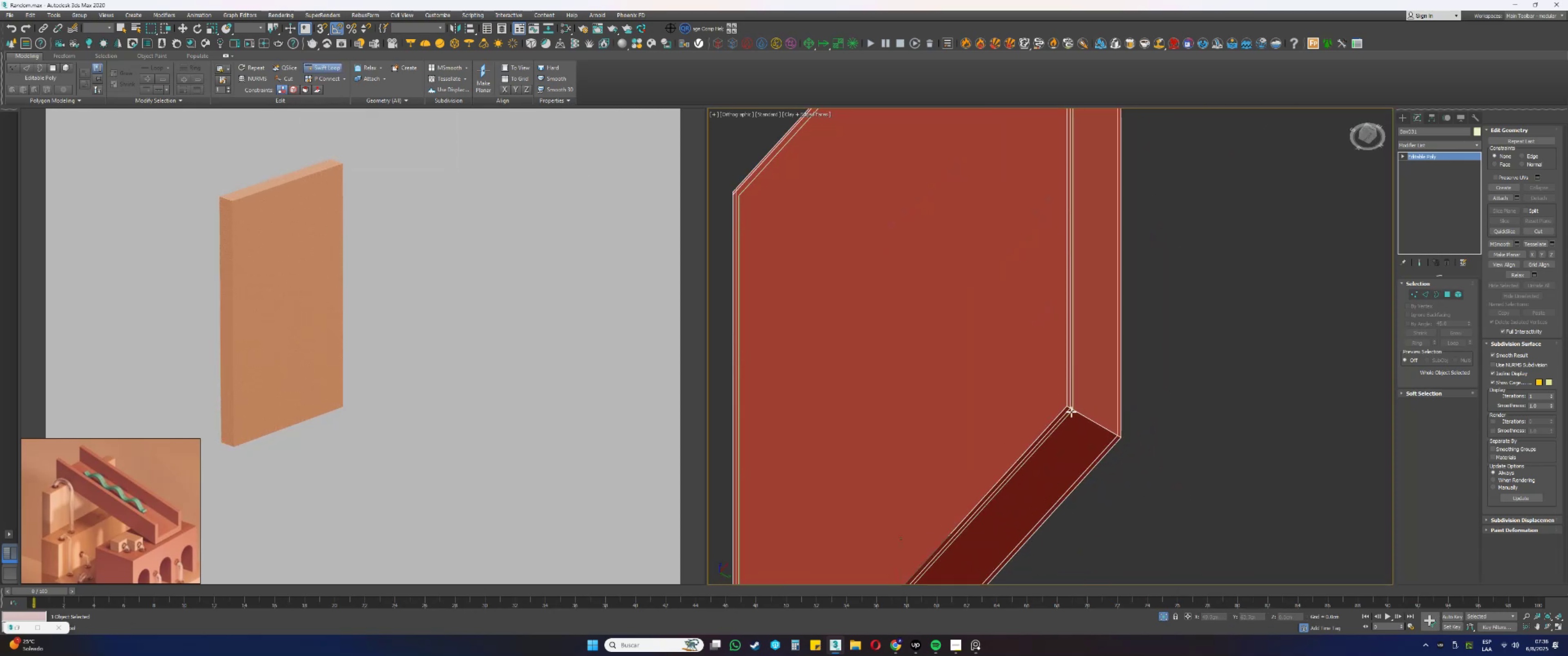 
hold_key(key=AltLeft, duration=0.42)
 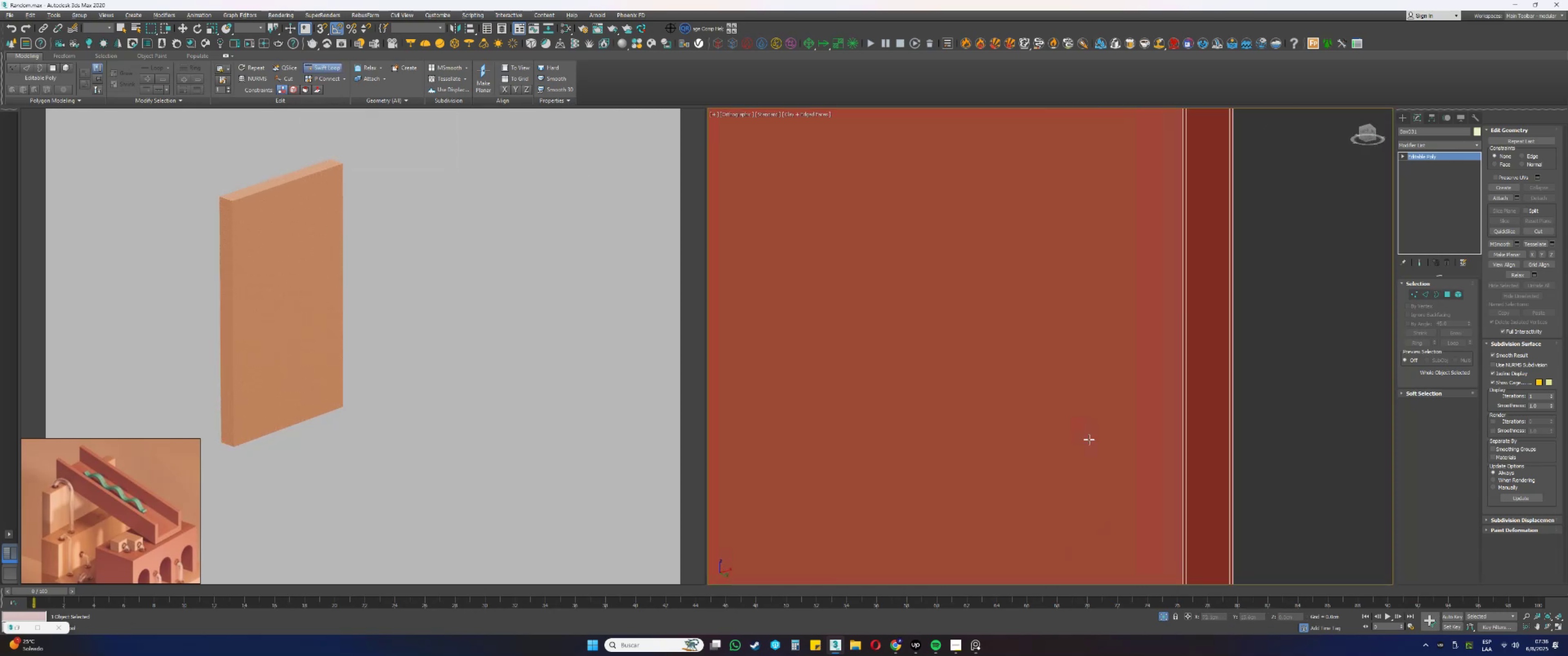 
scroll: coordinate [1119, 295], scroll_direction: down, amount: 6.0
 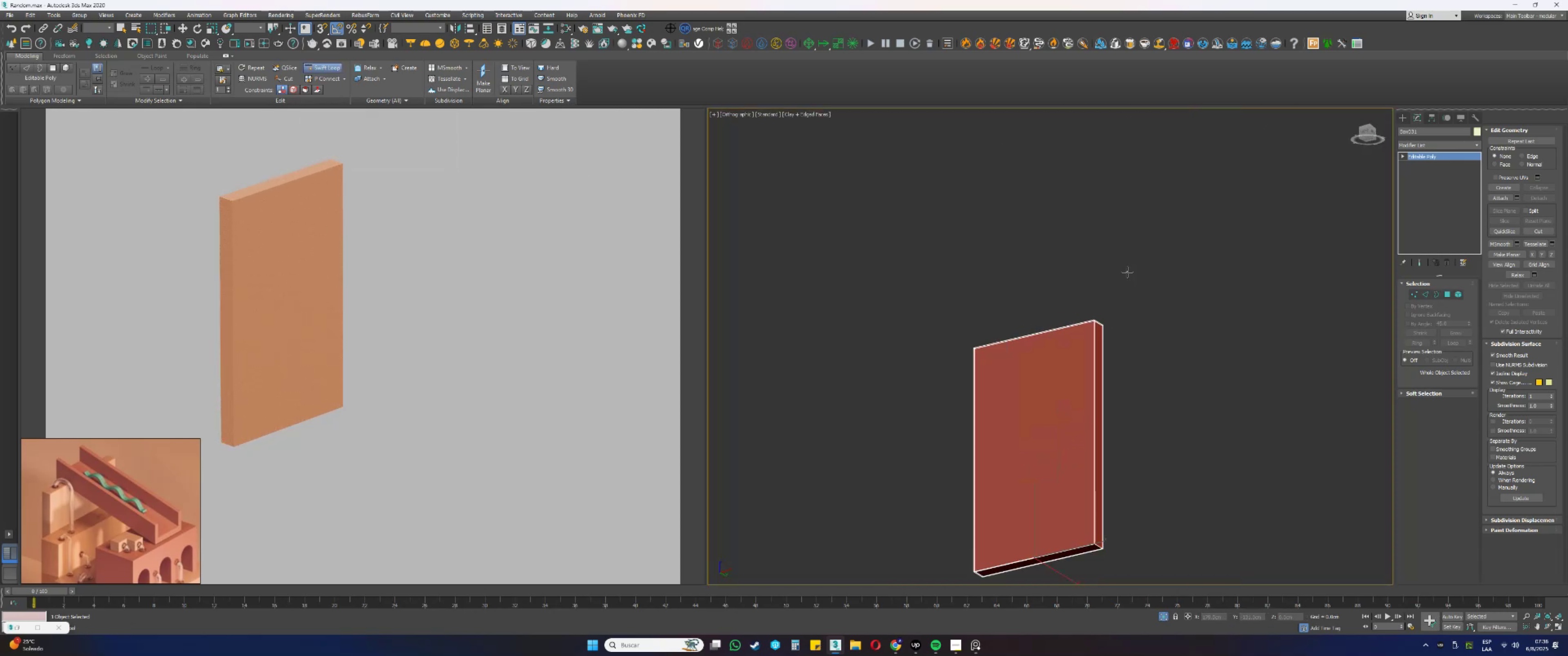 
key(Alt+AltLeft)
 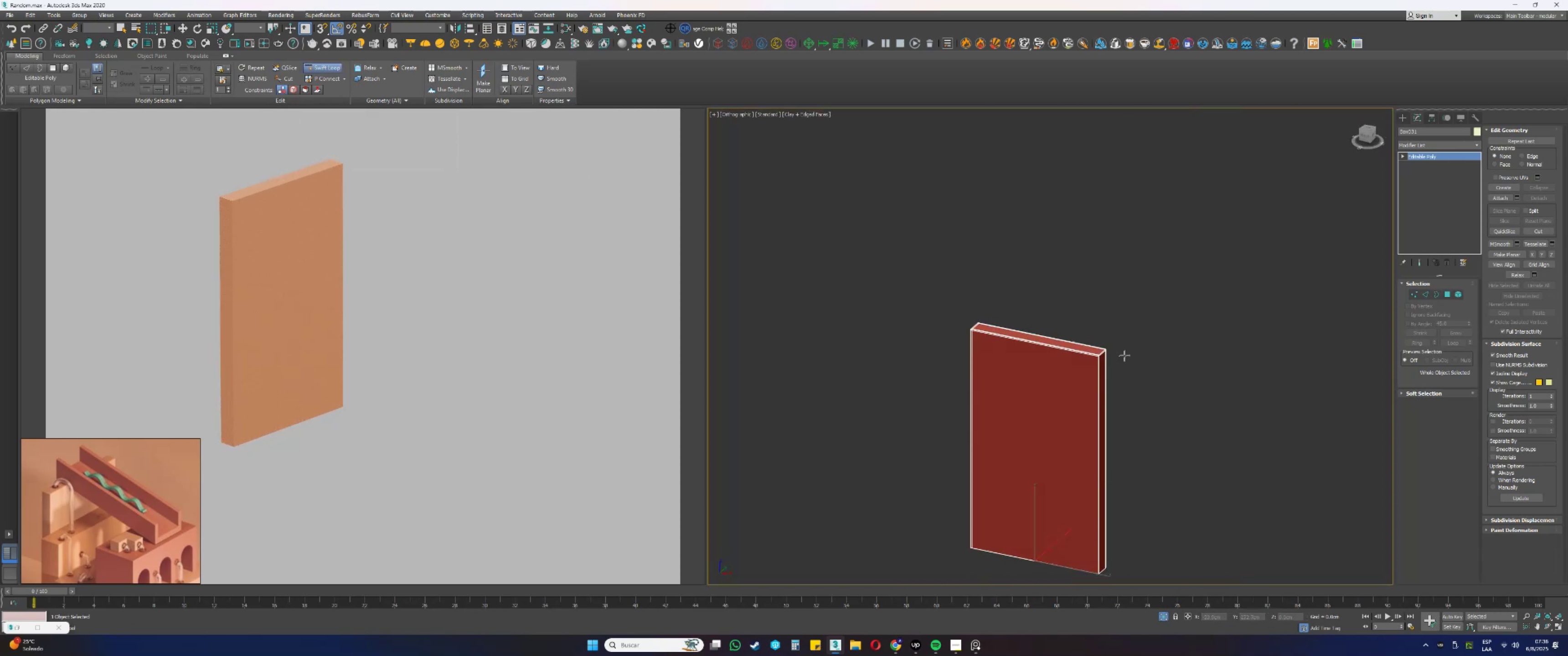 
scroll: coordinate [1115, 454], scroll_direction: up, amount: 1.0
 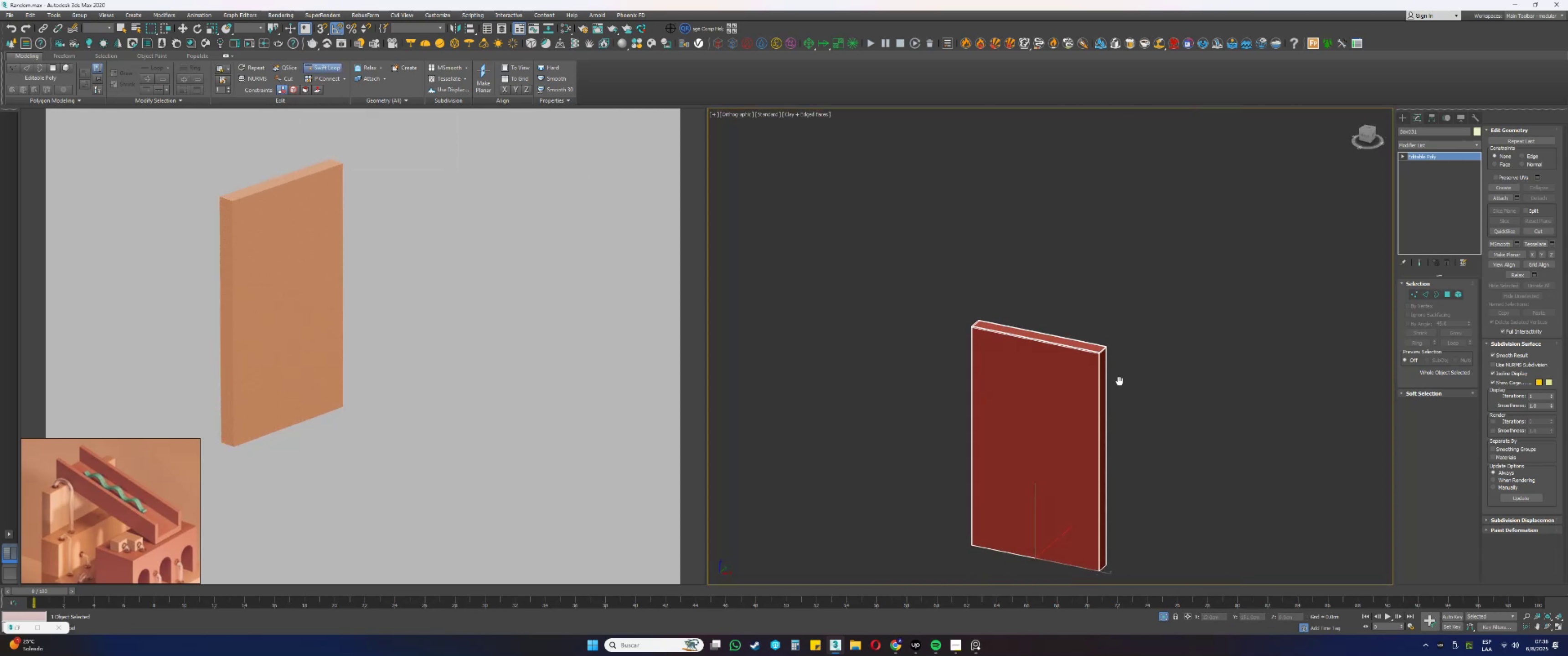 
key(Alt+AltLeft)
 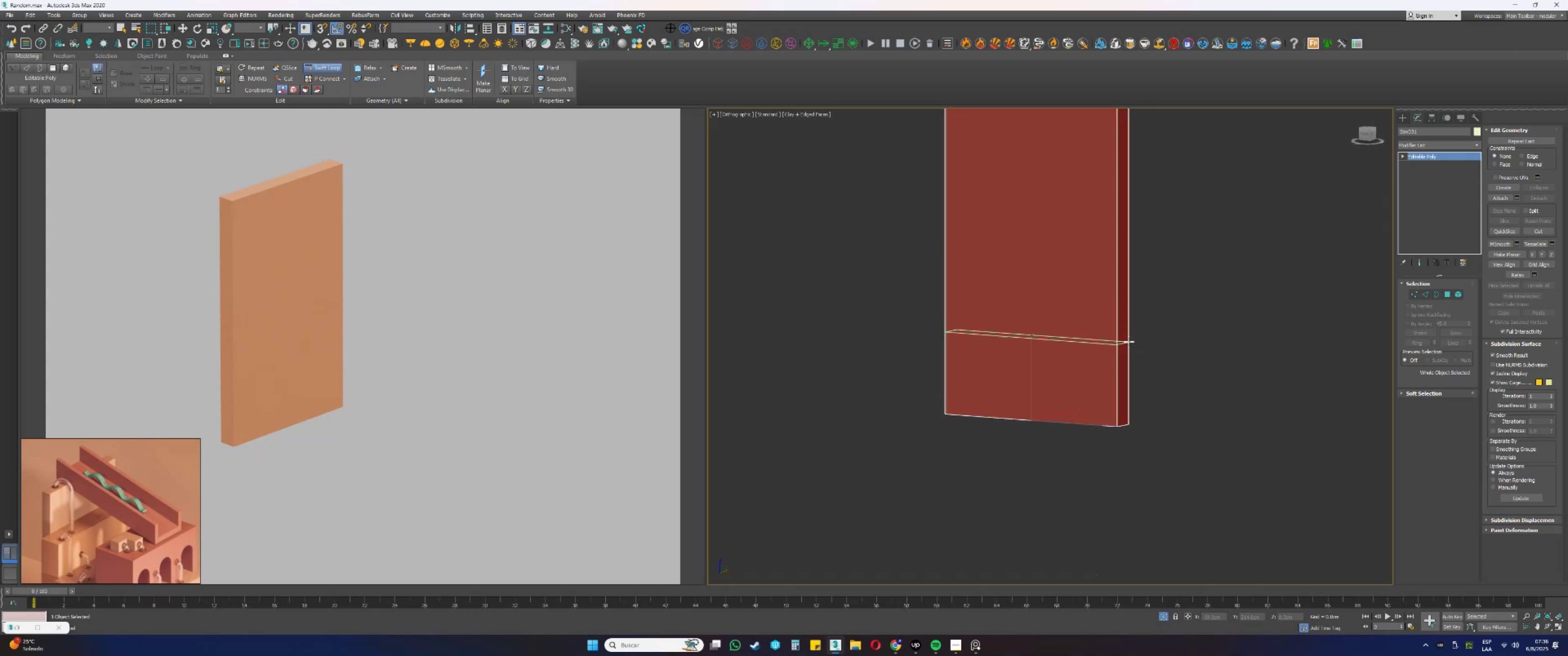 
scroll: coordinate [1126, 277], scroll_direction: up, amount: 7.0
 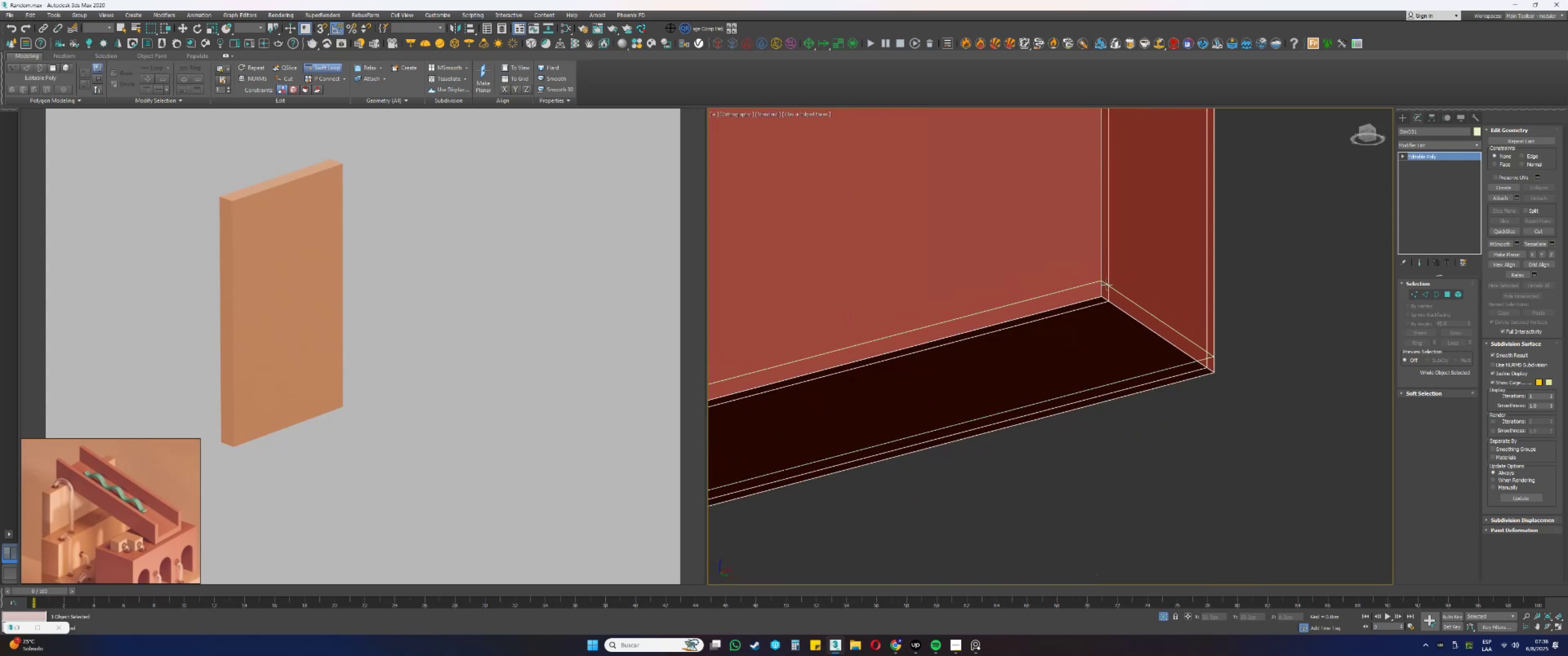 
hold_key(key=AltLeft, duration=0.36)
 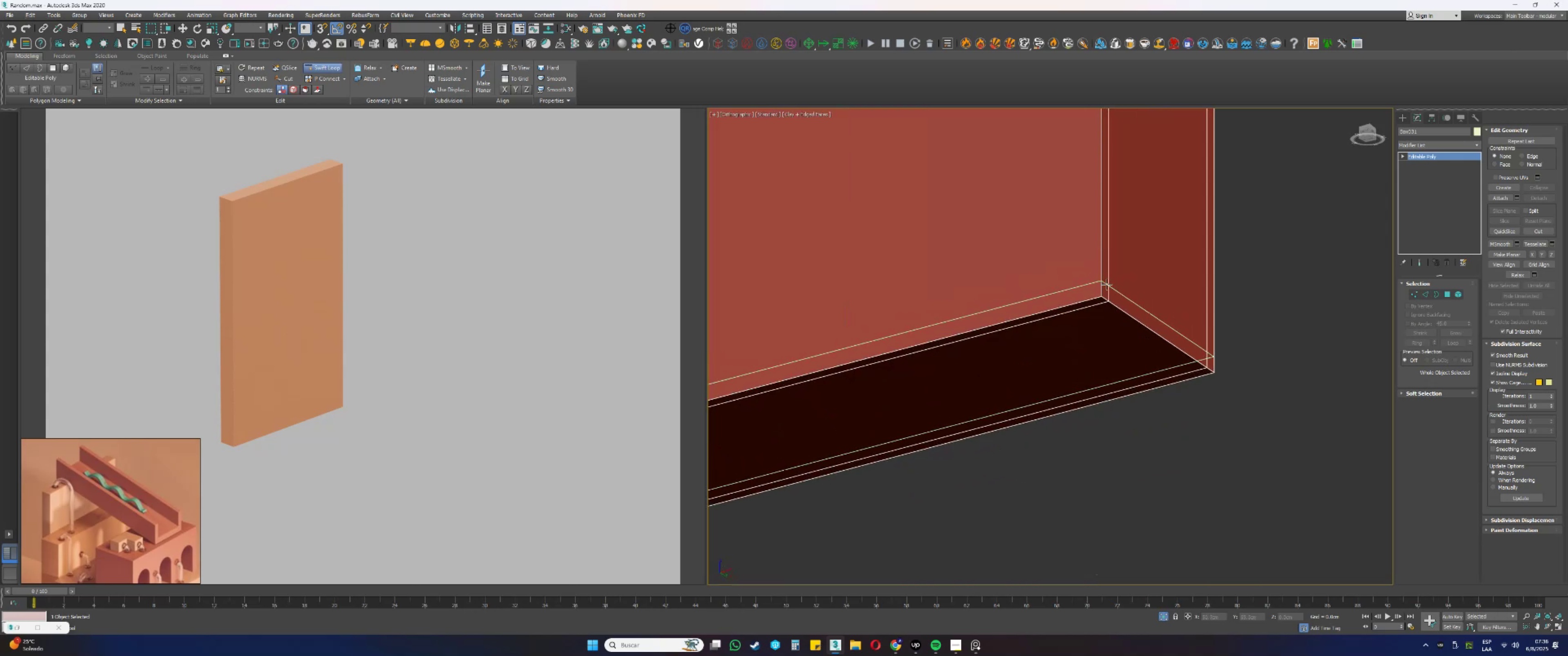 
left_click([1106, 284])
 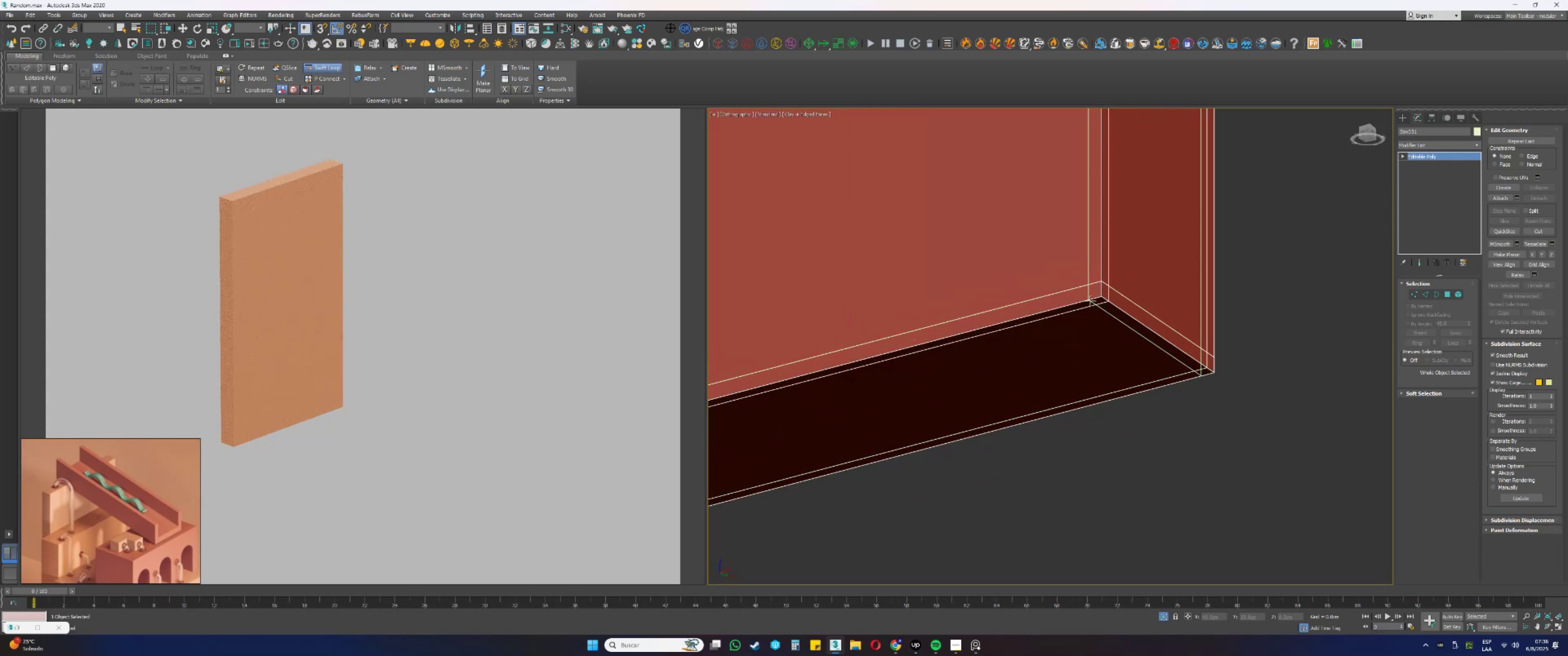 
left_click([1088, 301])
 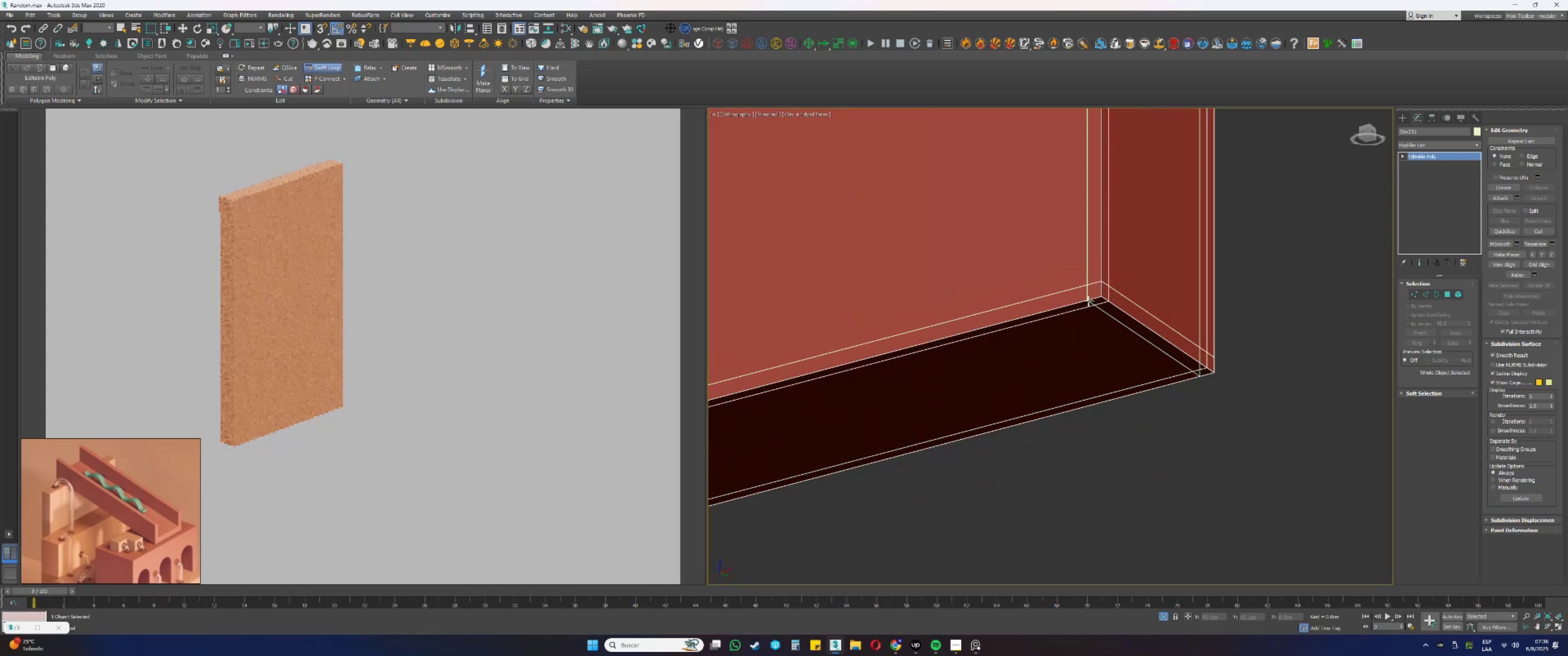 
scroll: coordinate [1085, 334], scroll_direction: down, amount: 7.0
 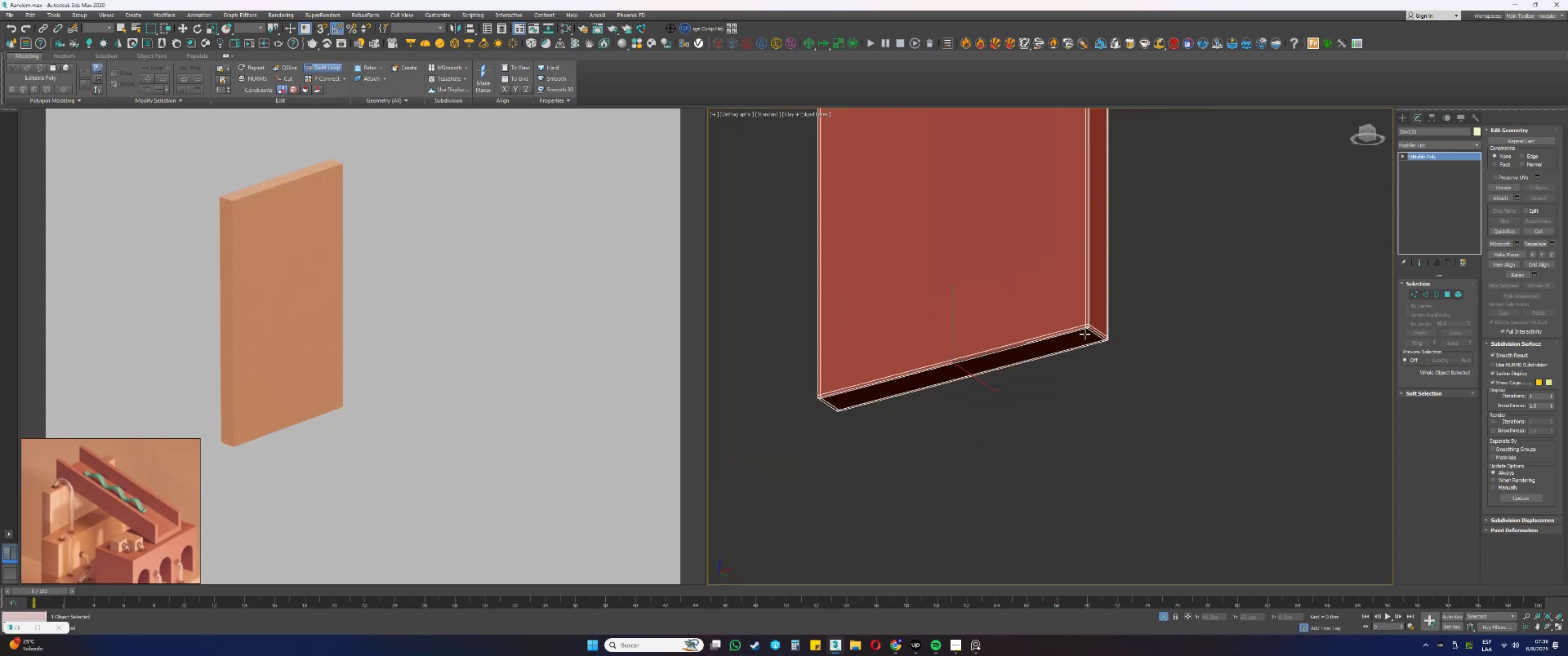 
hold_key(key=AltLeft, duration=0.46)
 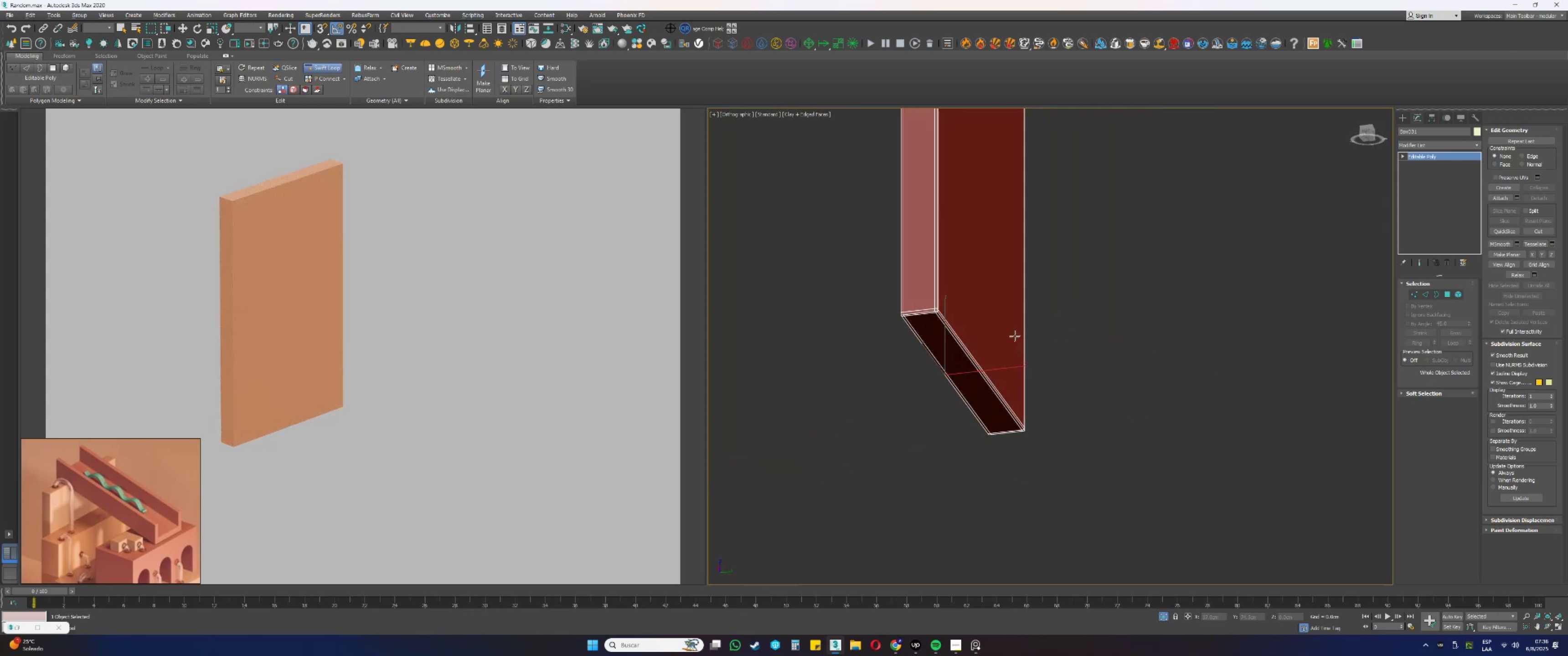 
hold_key(key=AltLeft, duration=0.62)
 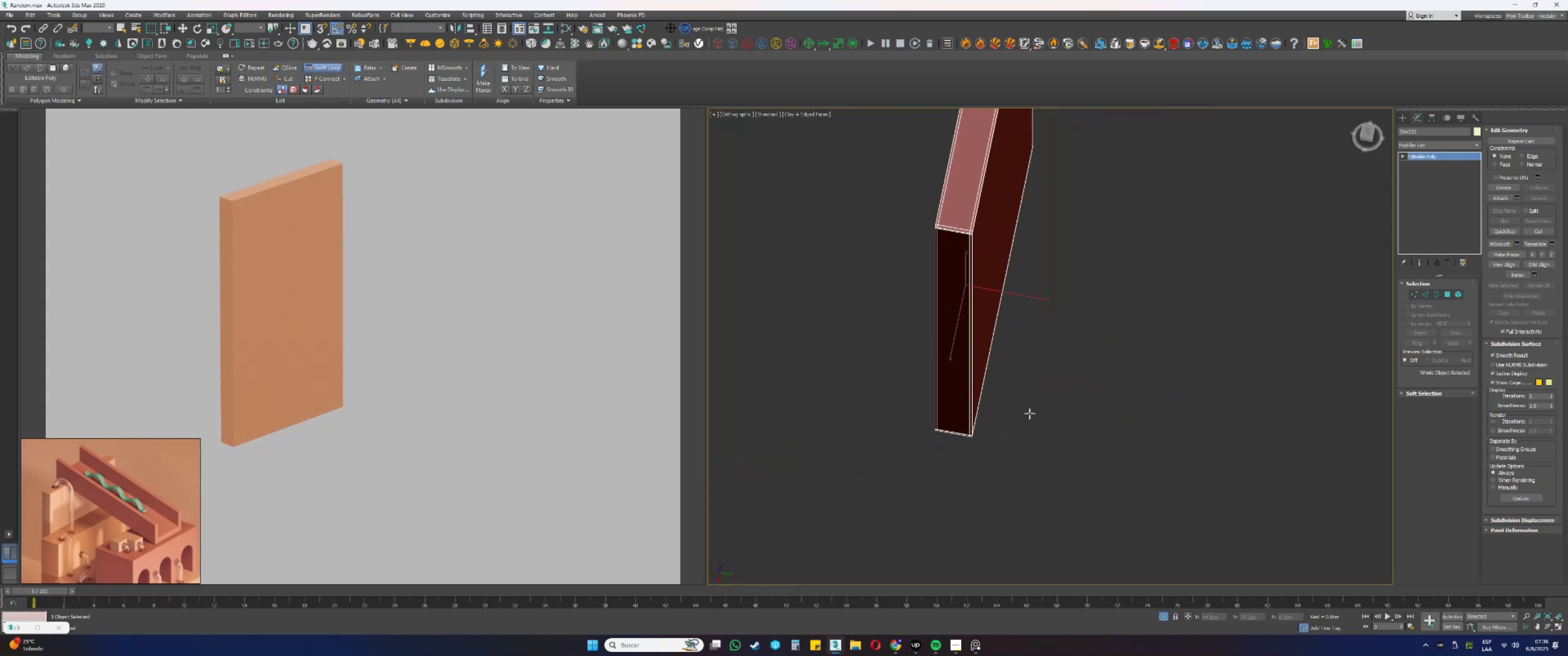 
key(Alt+AltLeft)
 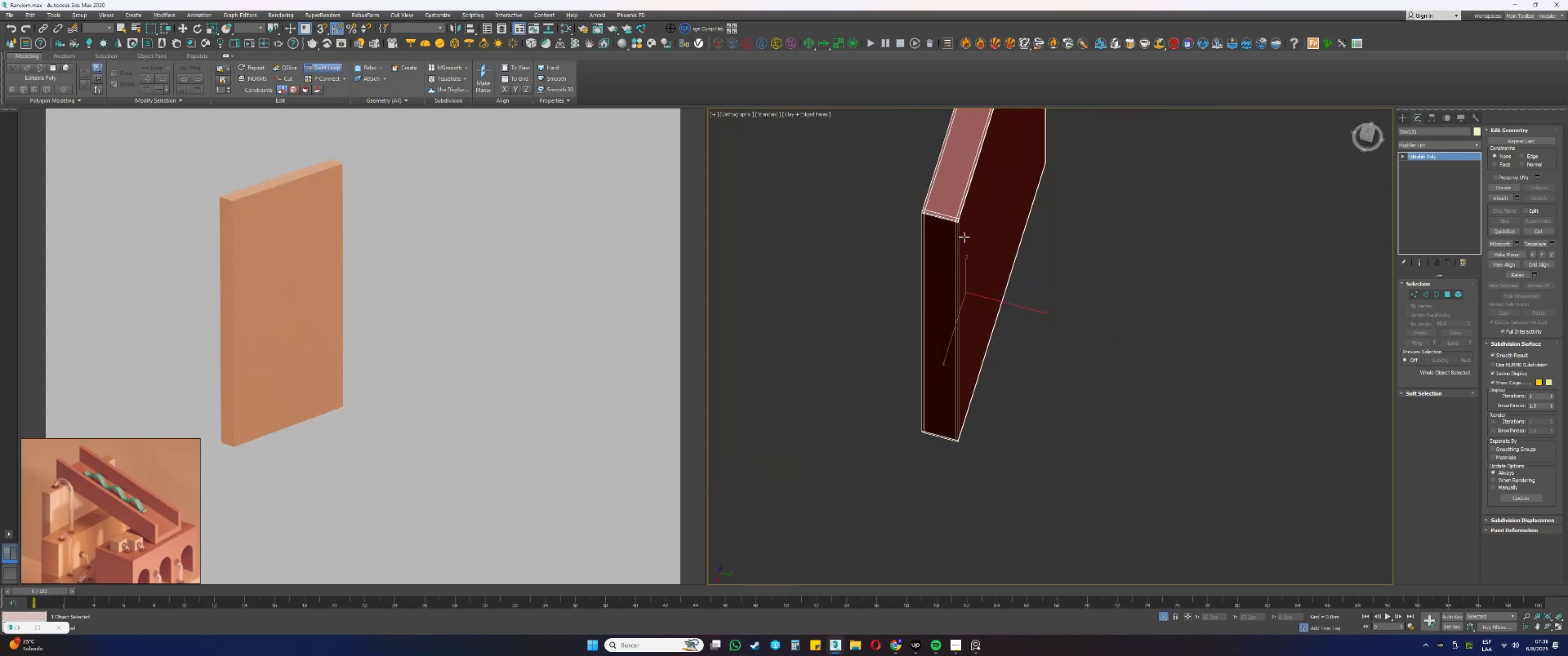 
scroll: coordinate [939, 198], scroll_direction: up, amount: 3.0
 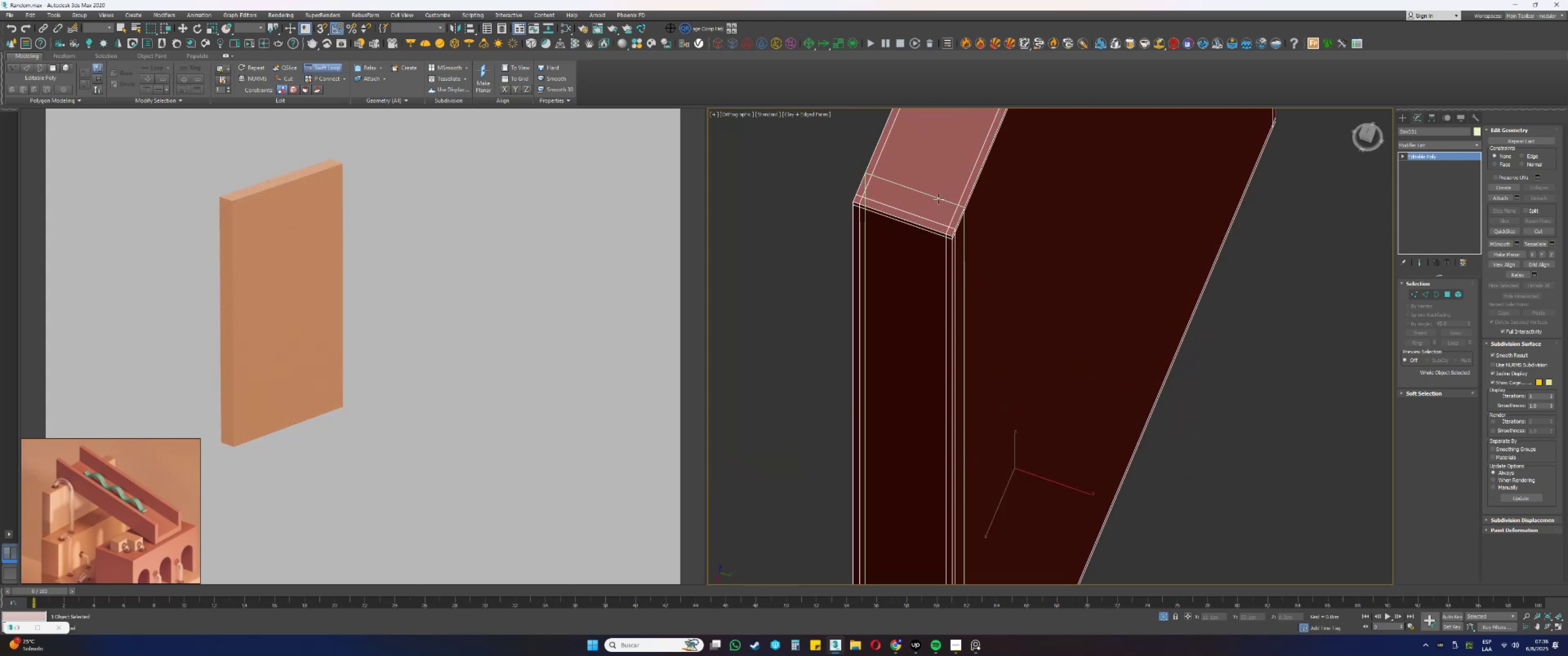 
right_click([939, 199])
 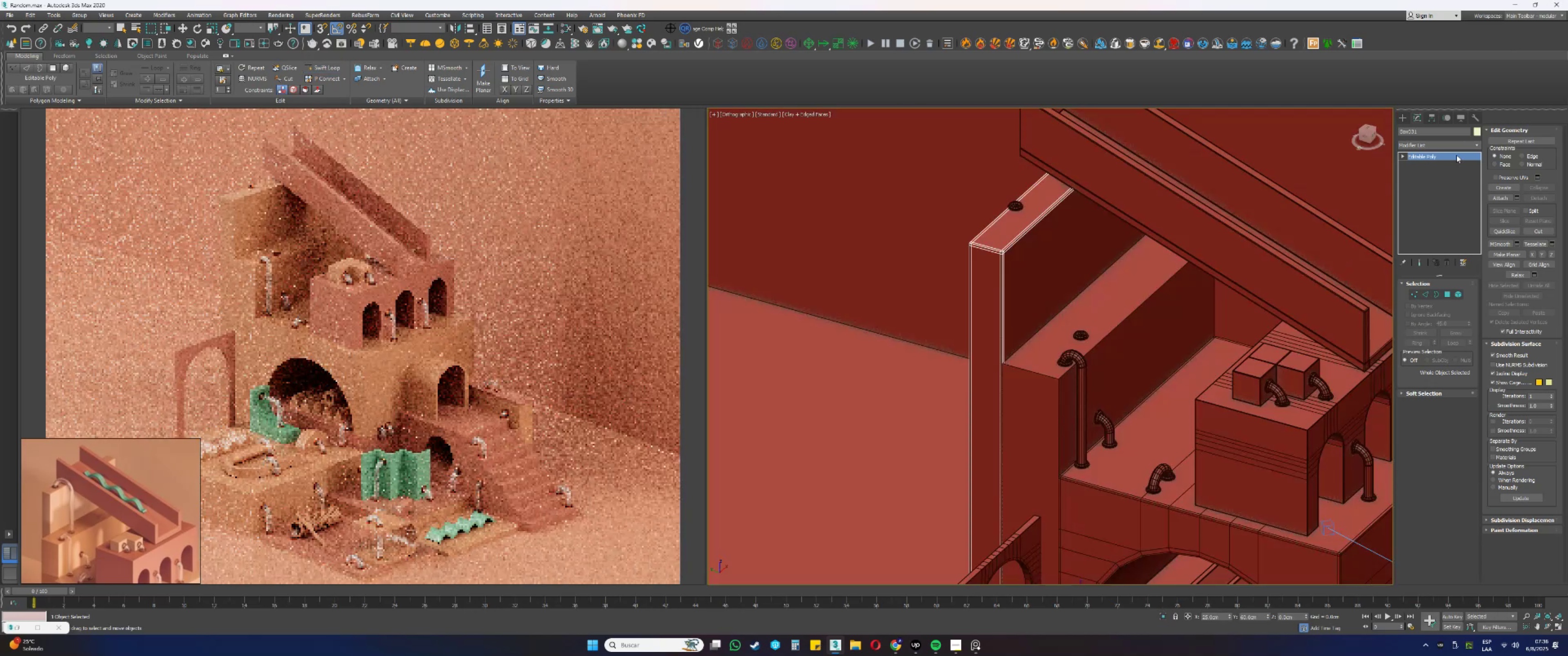 
left_click([1455, 168])
 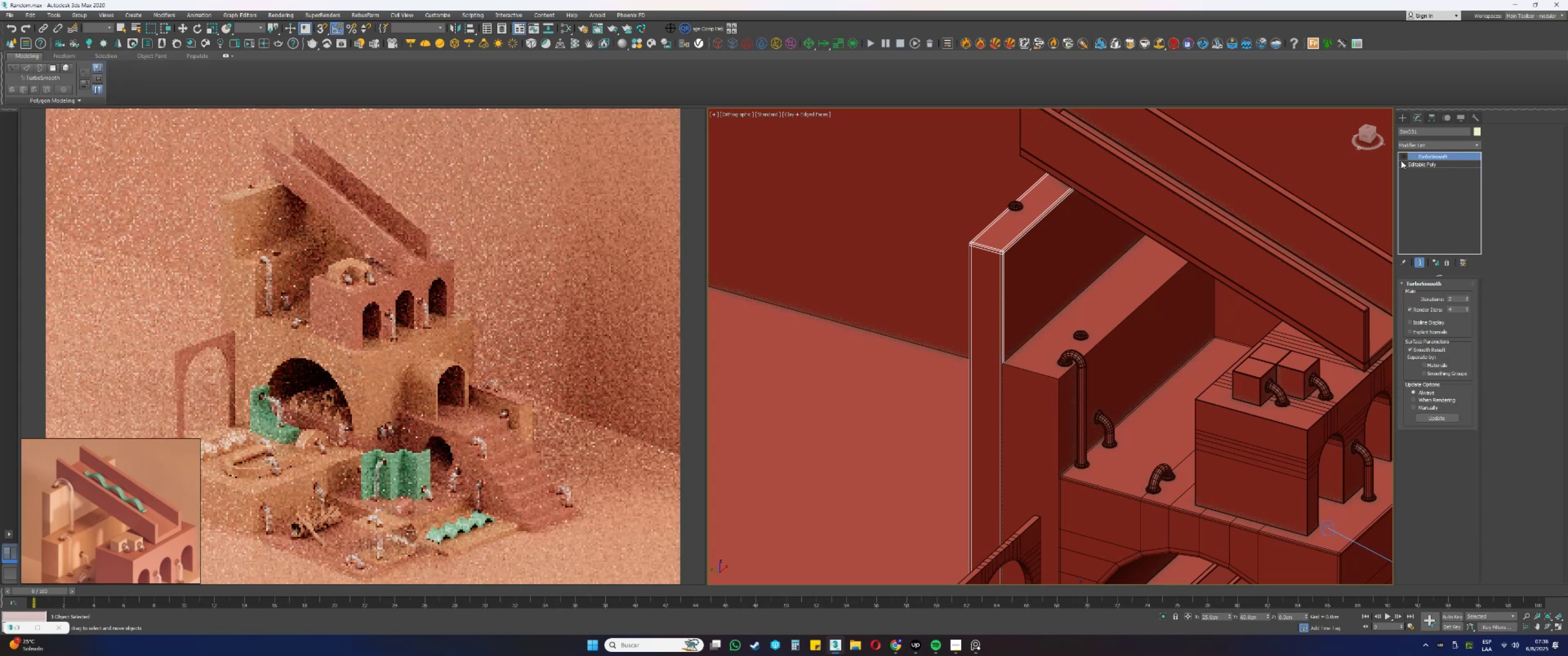 
left_click([1404, 157])
 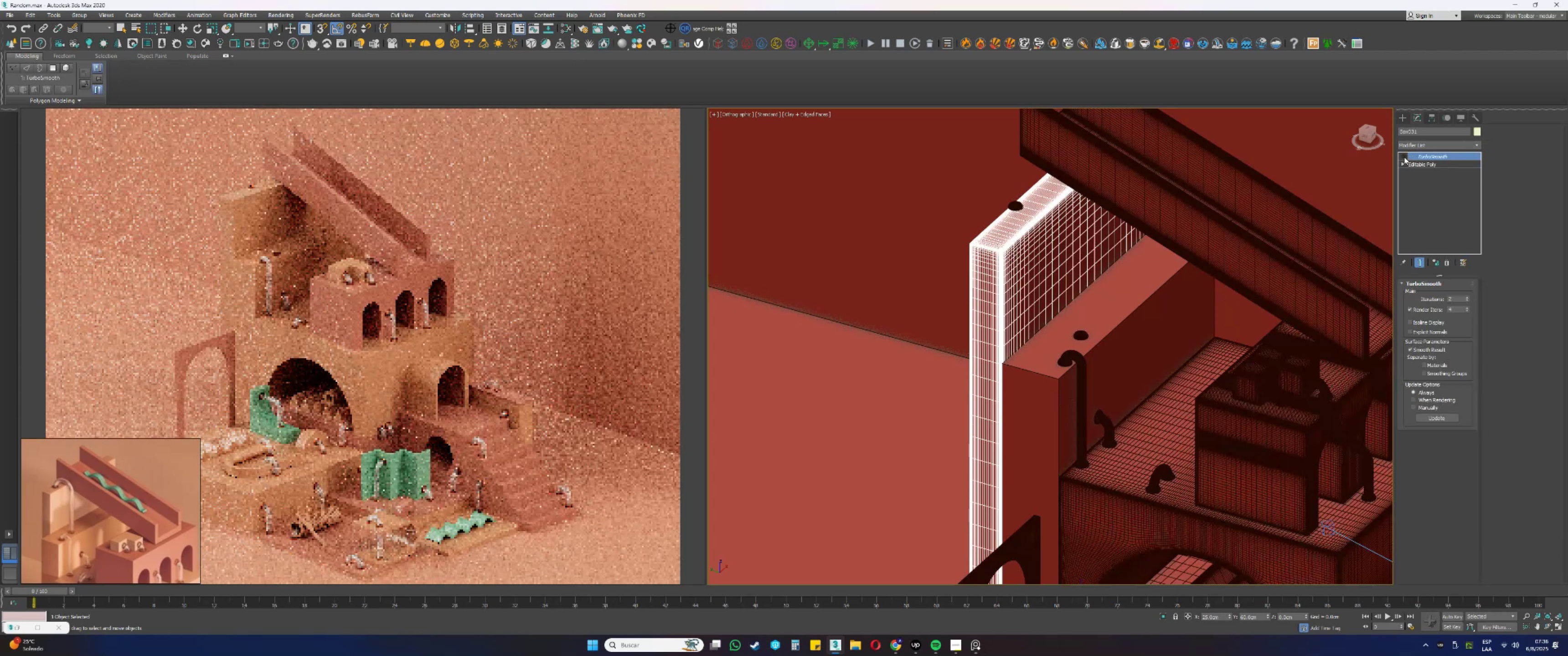 
hold_key(key=AltLeft, duration=0.73)
 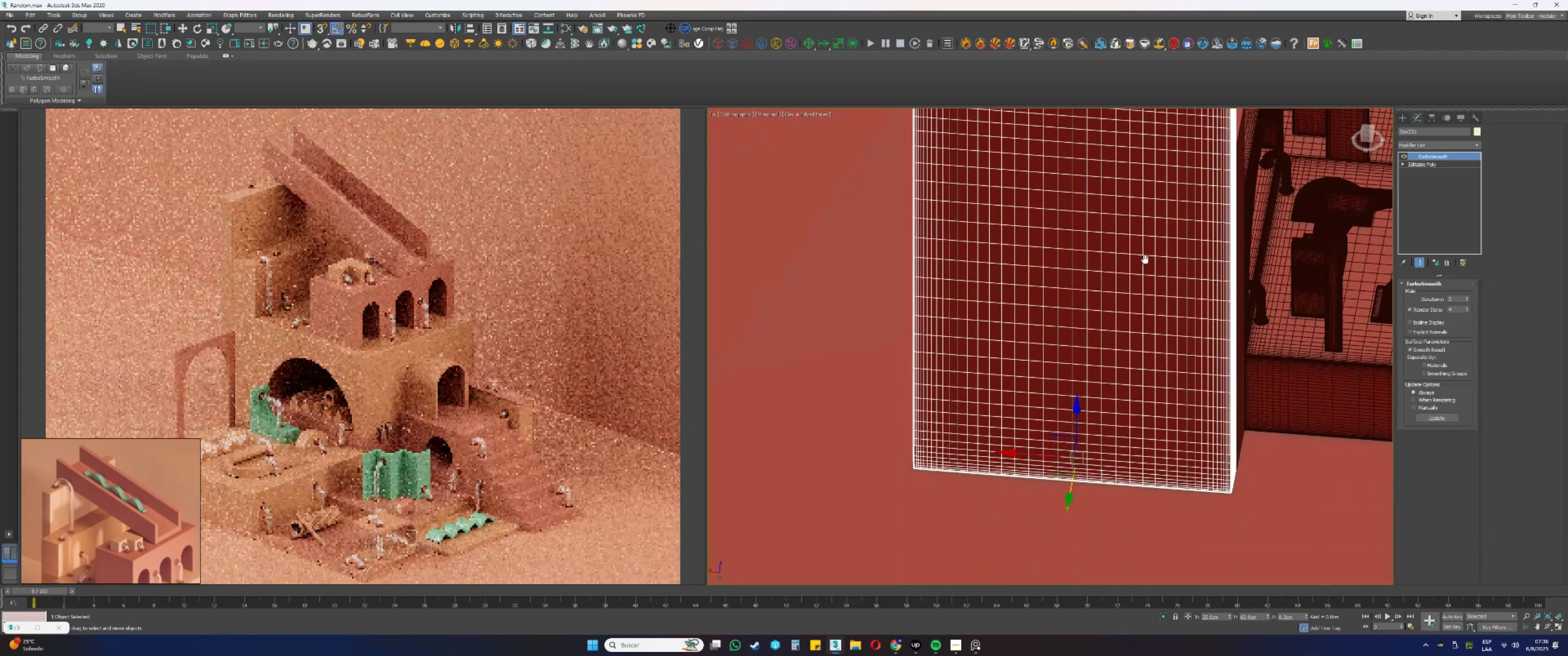 
hold_key(key=AltLeft, duration=0.87)
scroll: coordinate [1014, 416], scroll_direction: down, amount: 1.0
 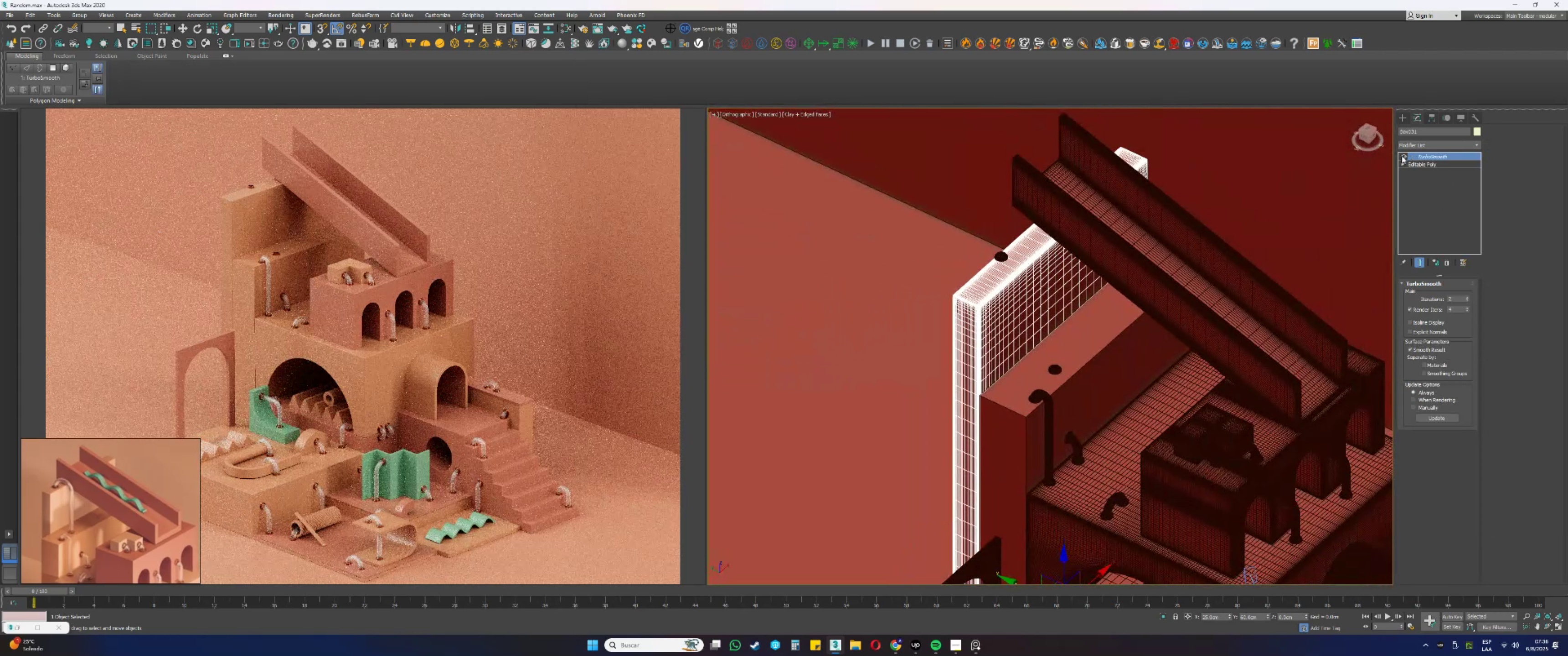 
double_click([1111, 328])
 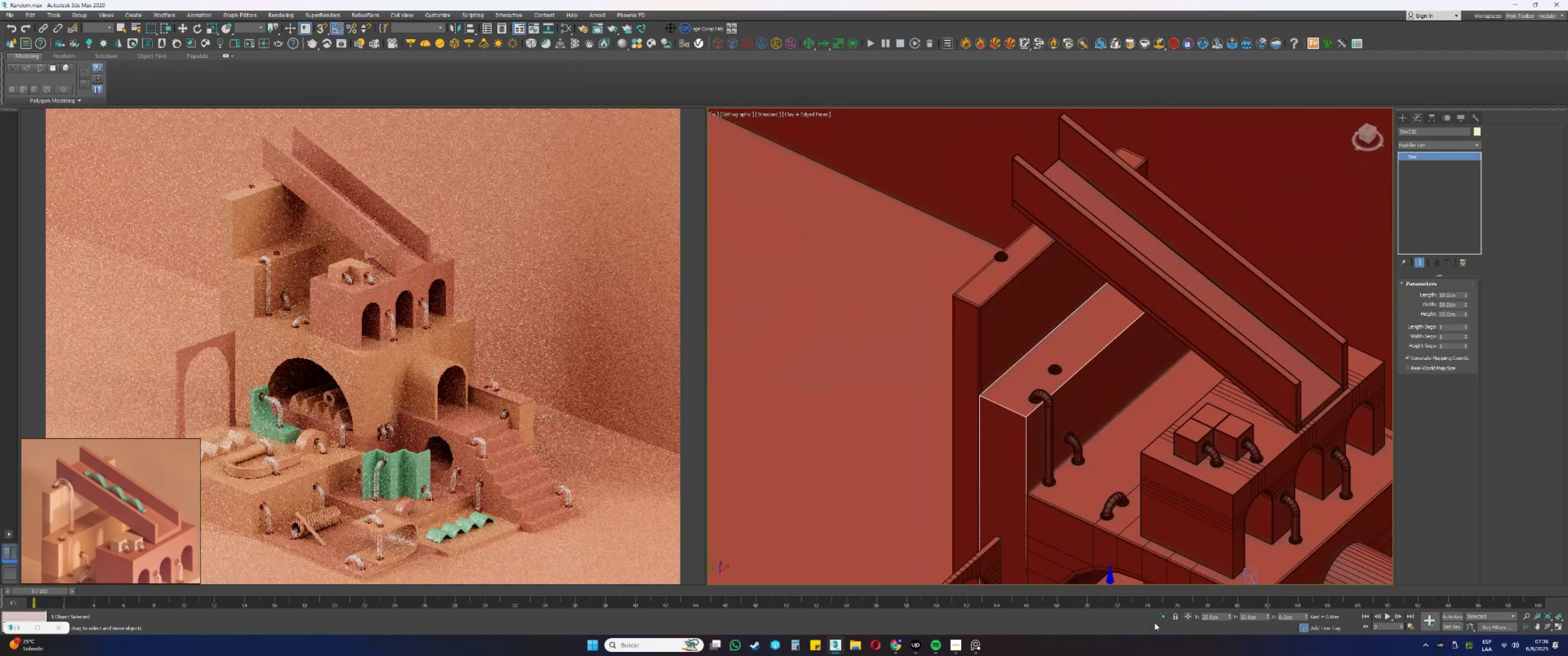 
left_click([1166, 616])
 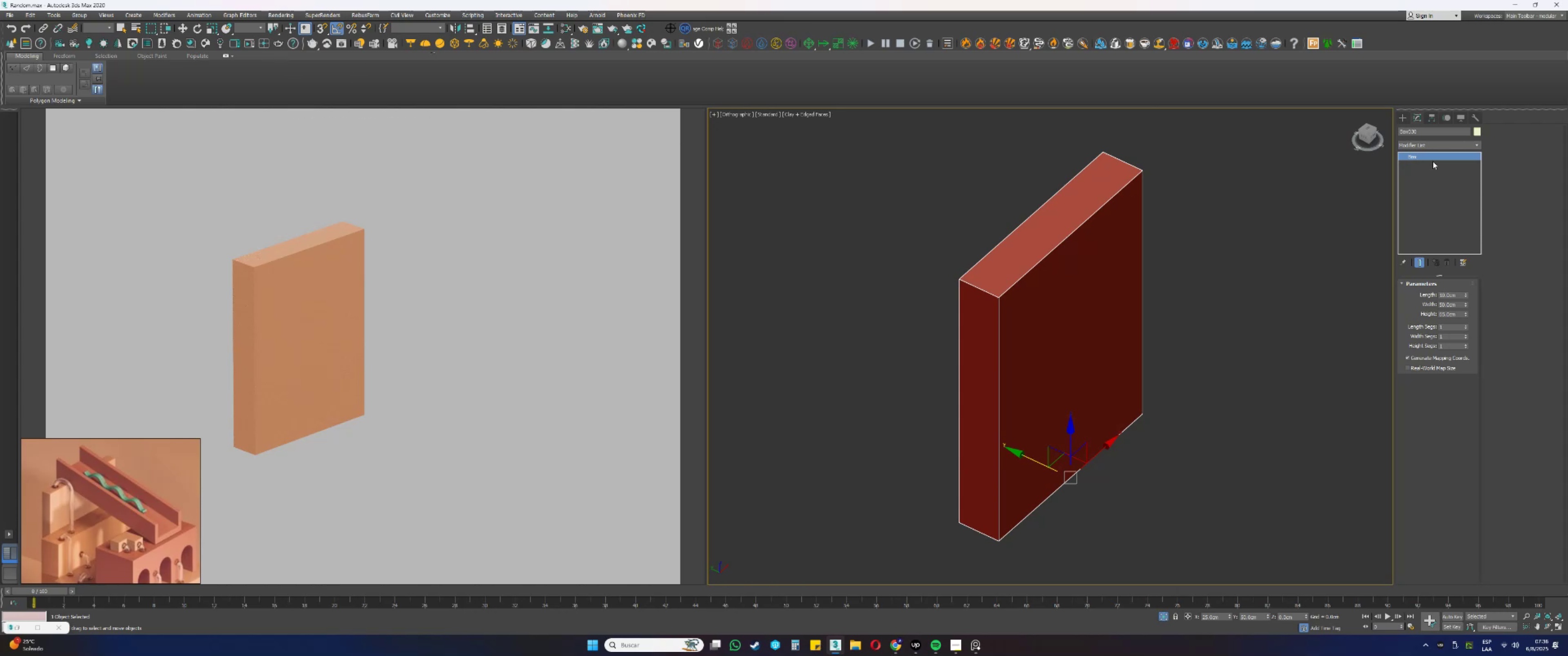 
right_click([1408, 156])
 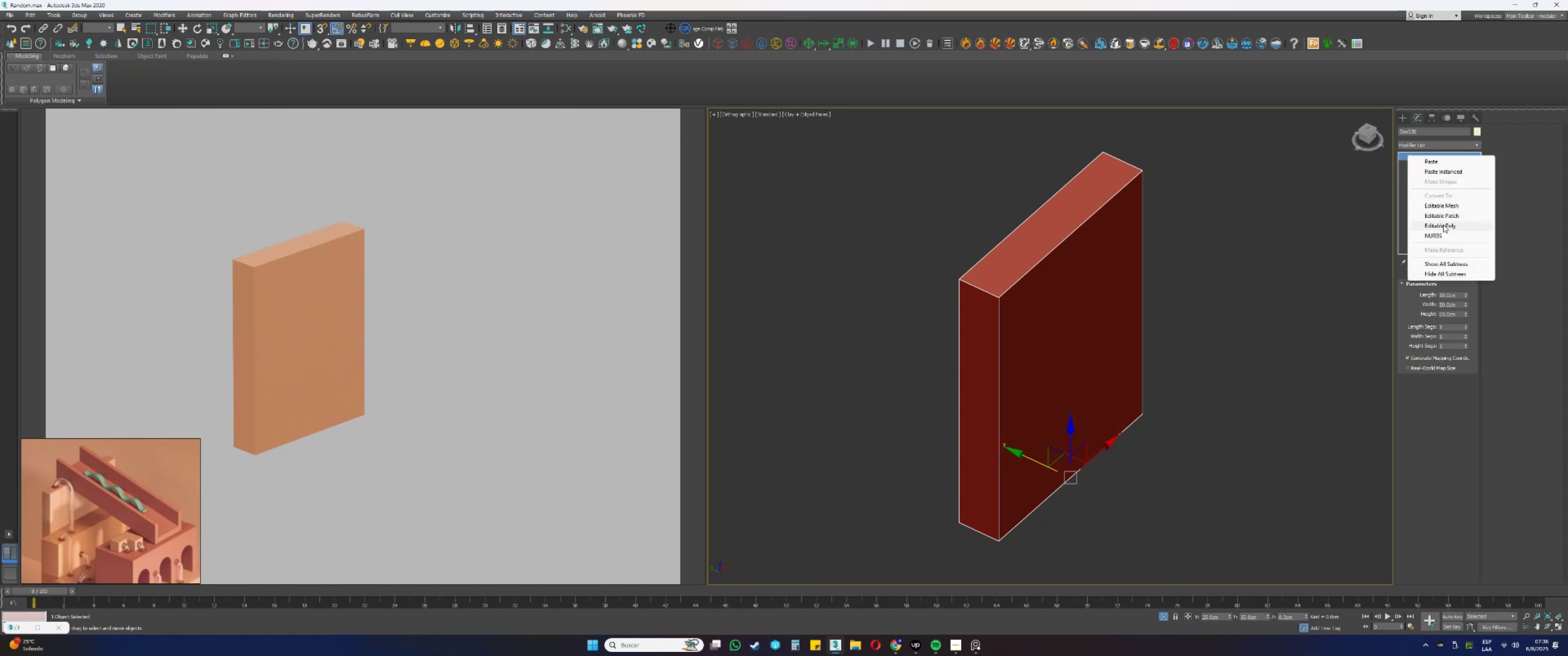 
left_click([1439, 222])
 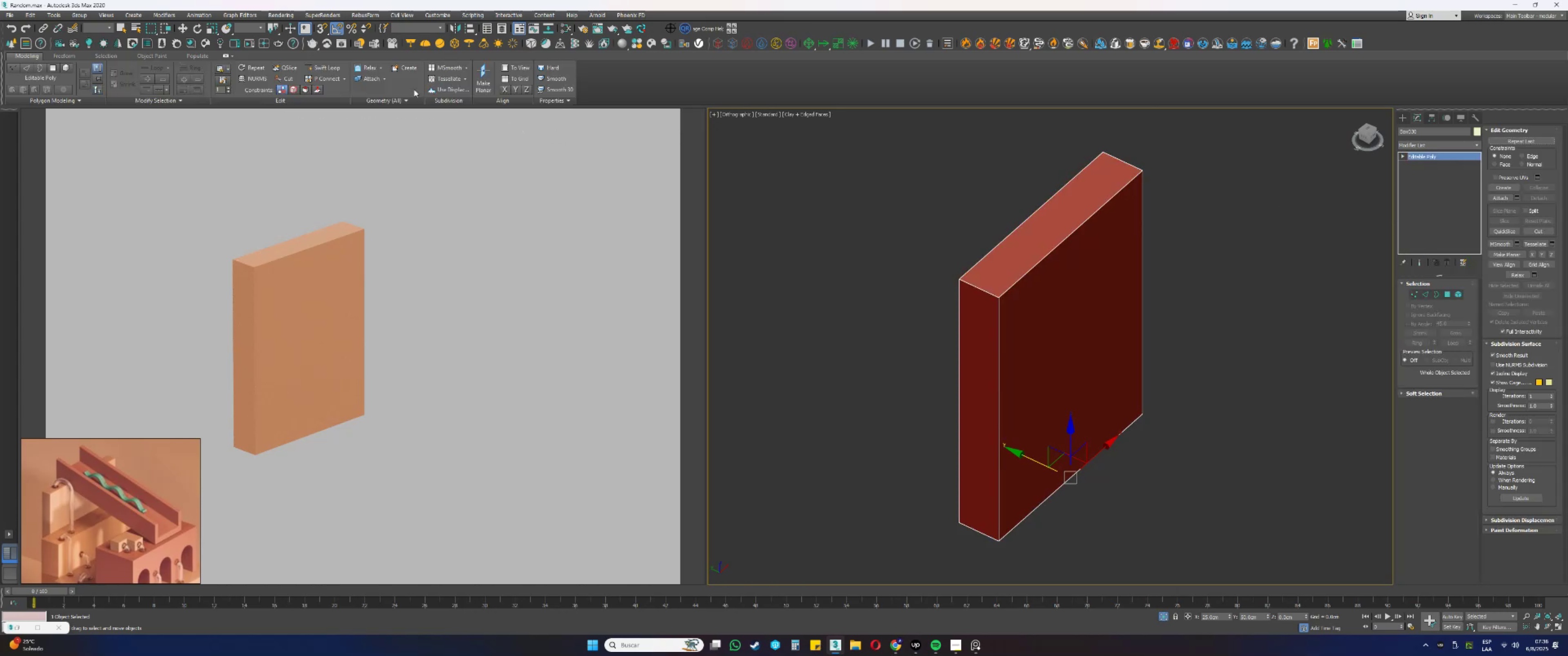 
left_click([339, 69])
 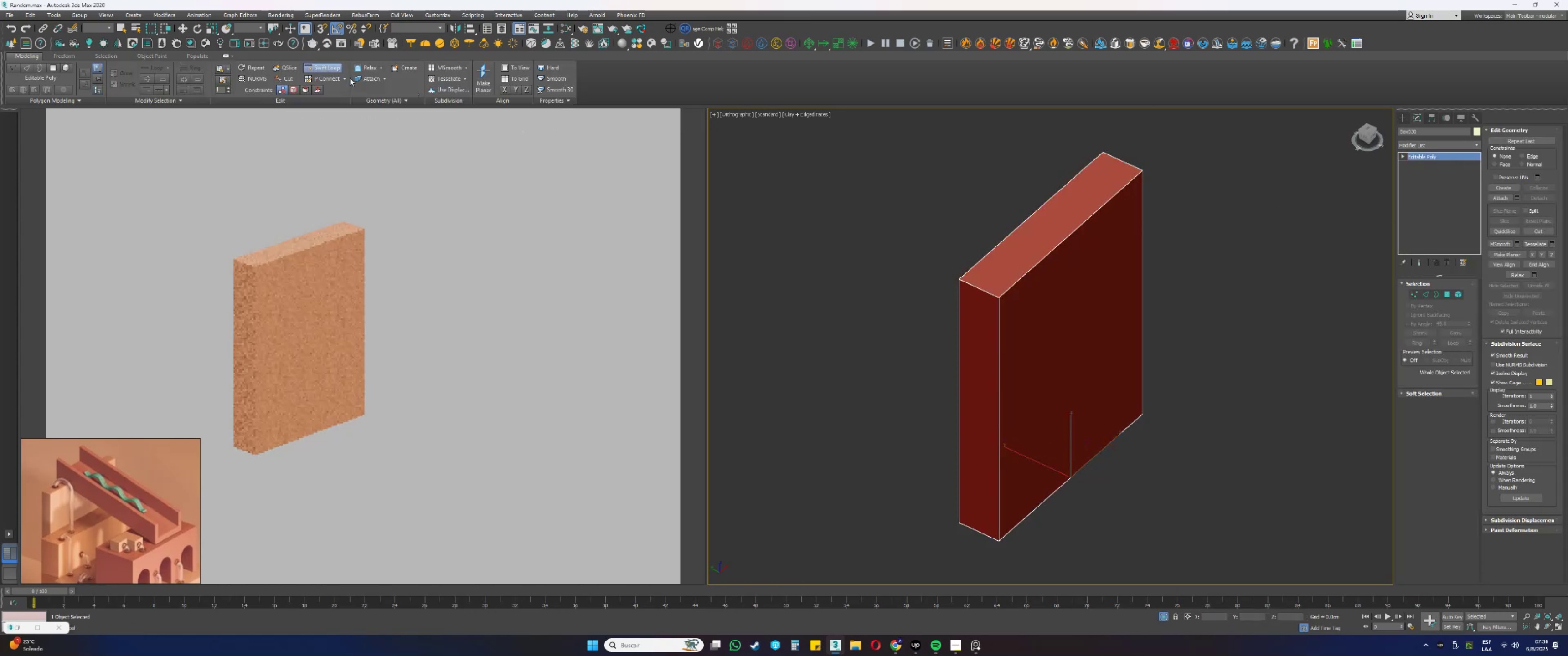 
hold_key(key=AltLeft, duration=0.41)
 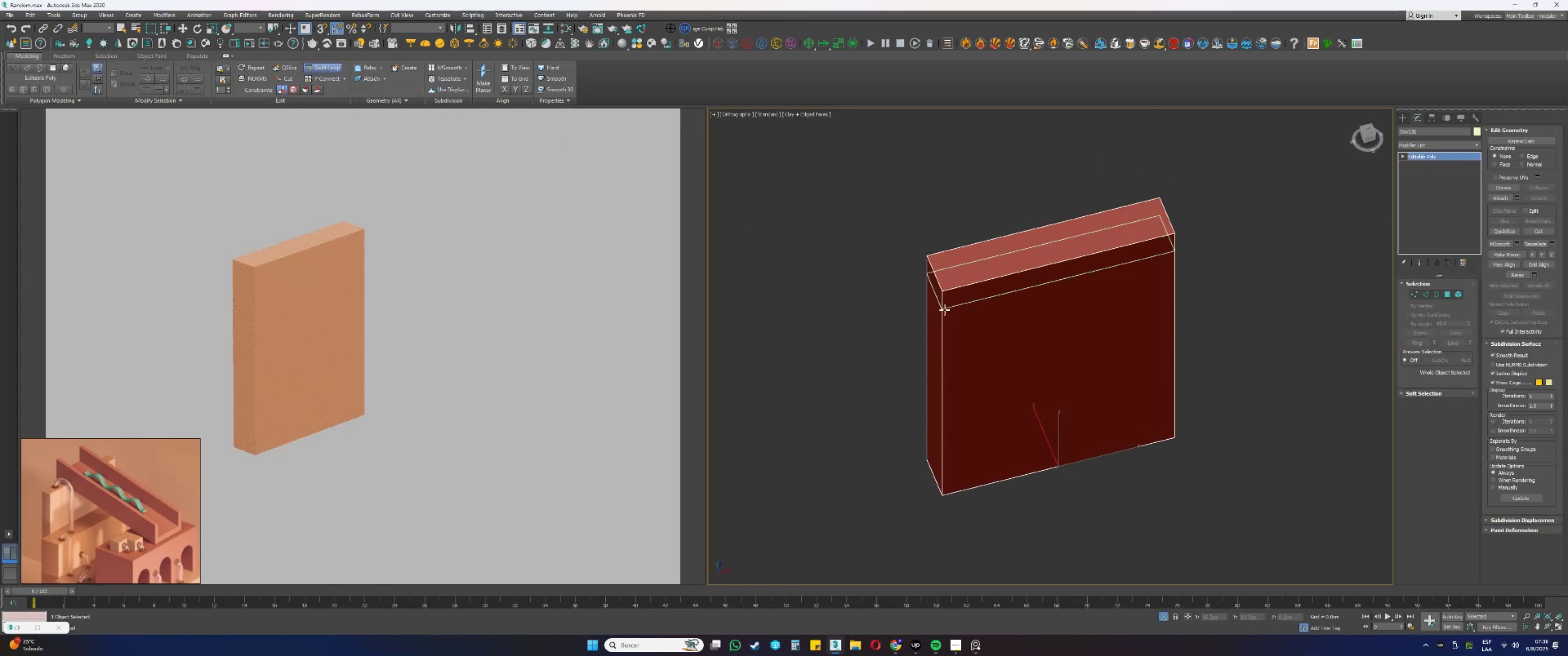 
scroll: coordinate [957, 284], scroll_direction: up, amount: 4.0
 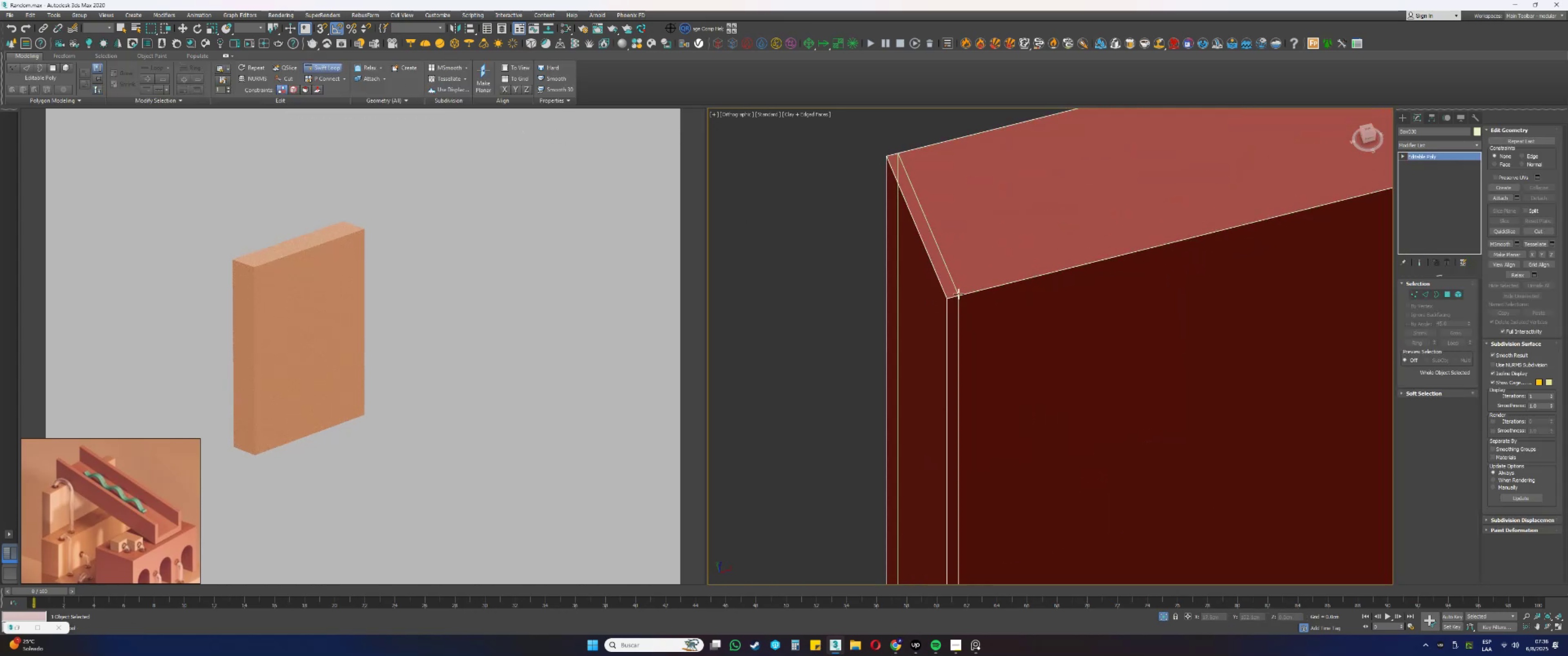 
left_click([959, 294])
 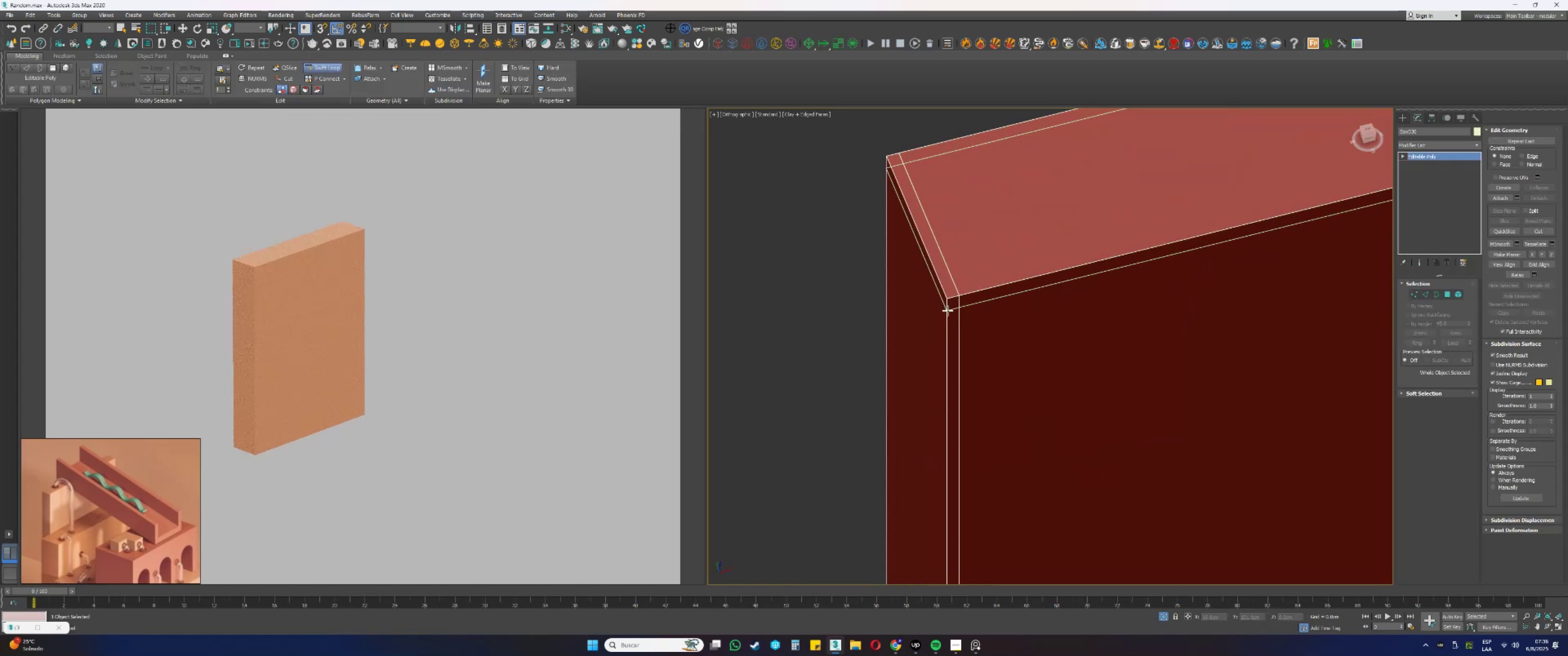 
left_click([948, 310])
 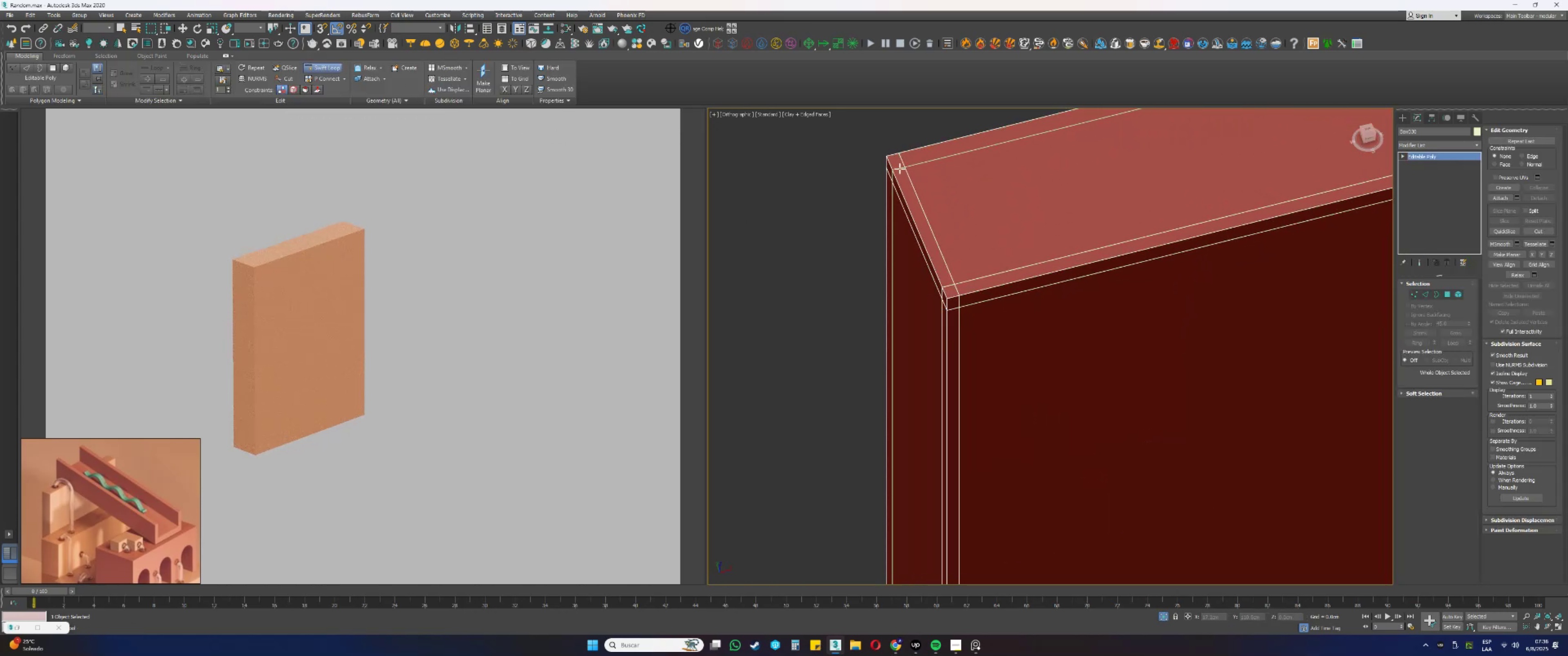 
left_click([896, 164])
 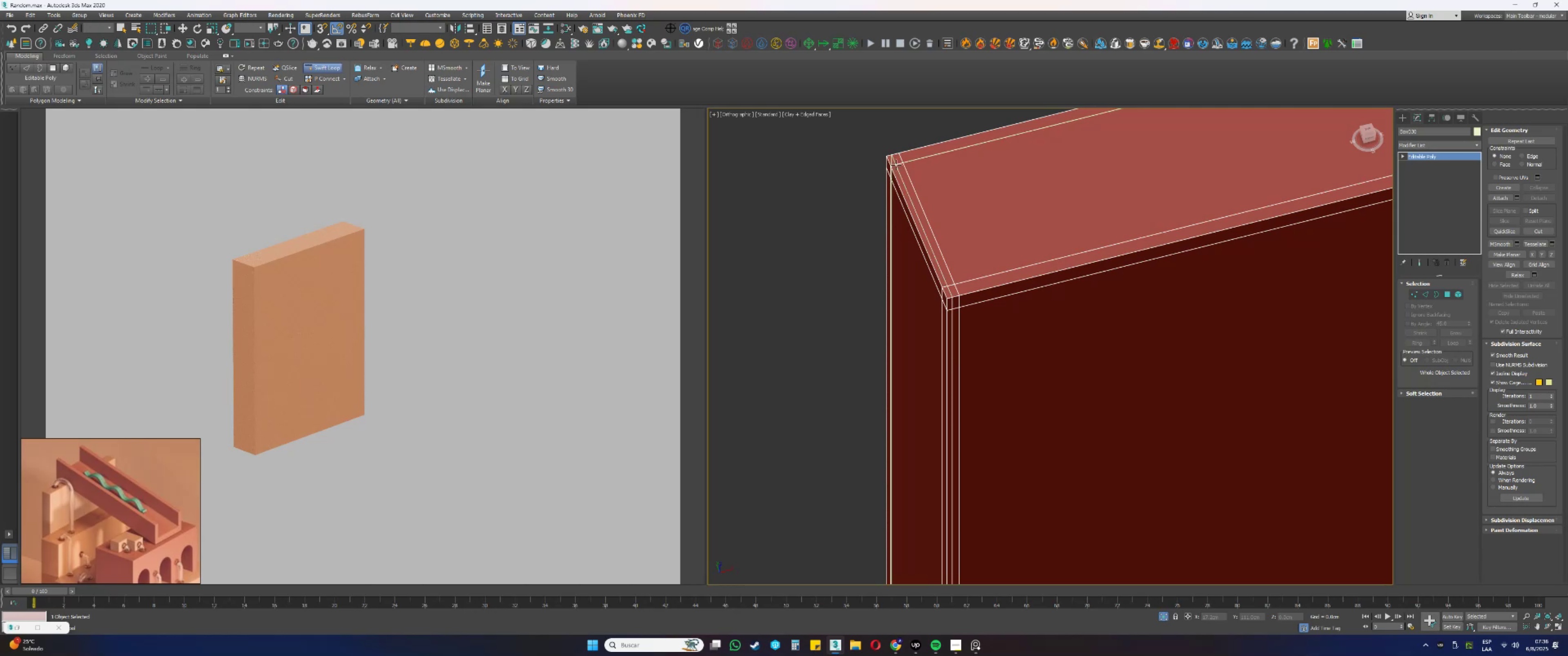 
scroll: coordinate [907, 205], scroll_direction: down, amount: 2.0
 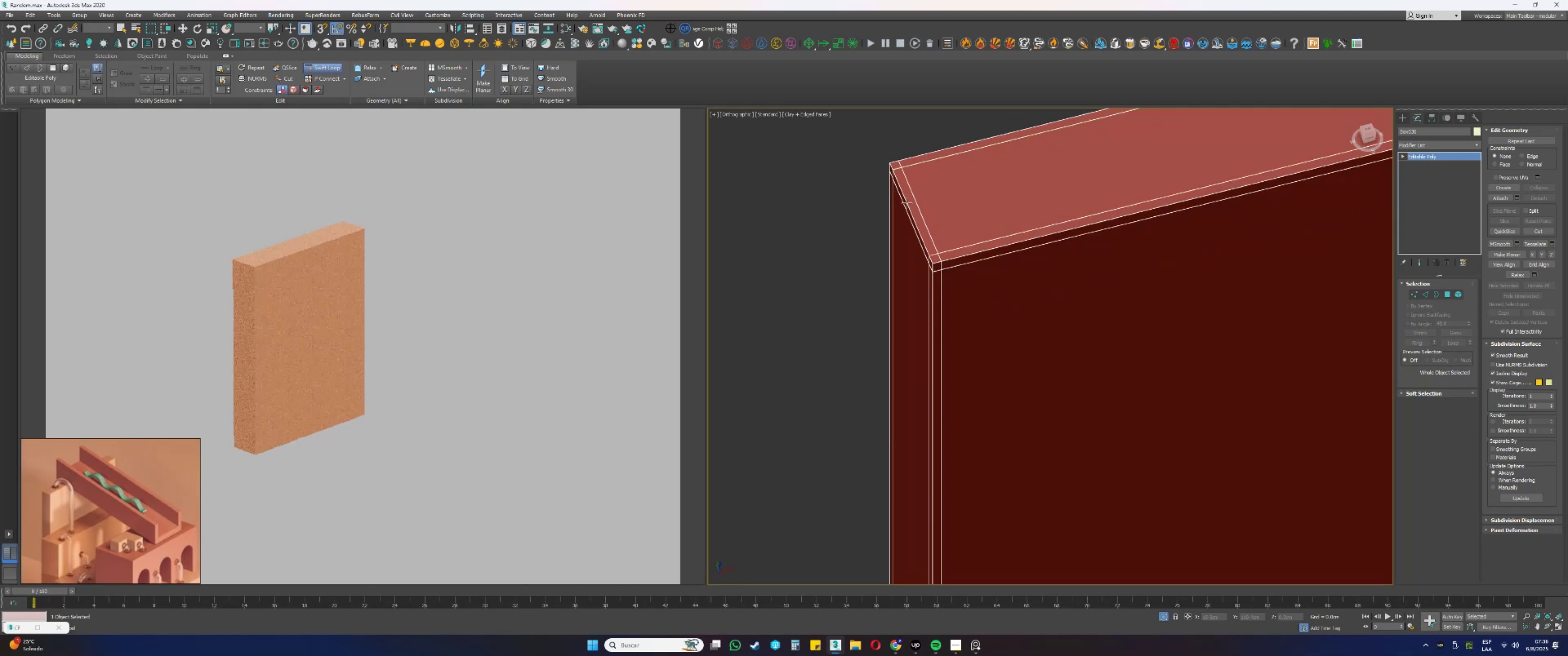 
hold_key(key=AltLeft, duration=0.5)
 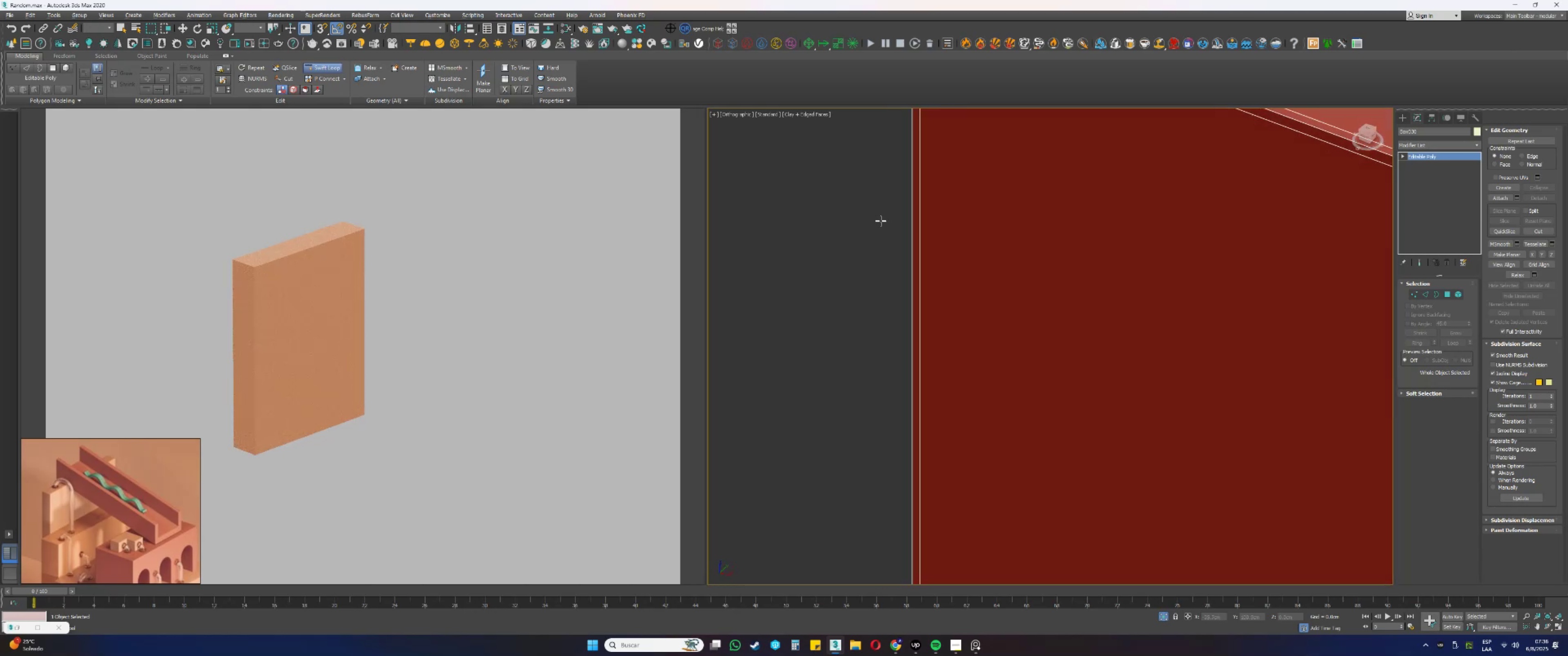 
scroll: coordinate [937, 241], scroll_direction: down, amount: 3.0
 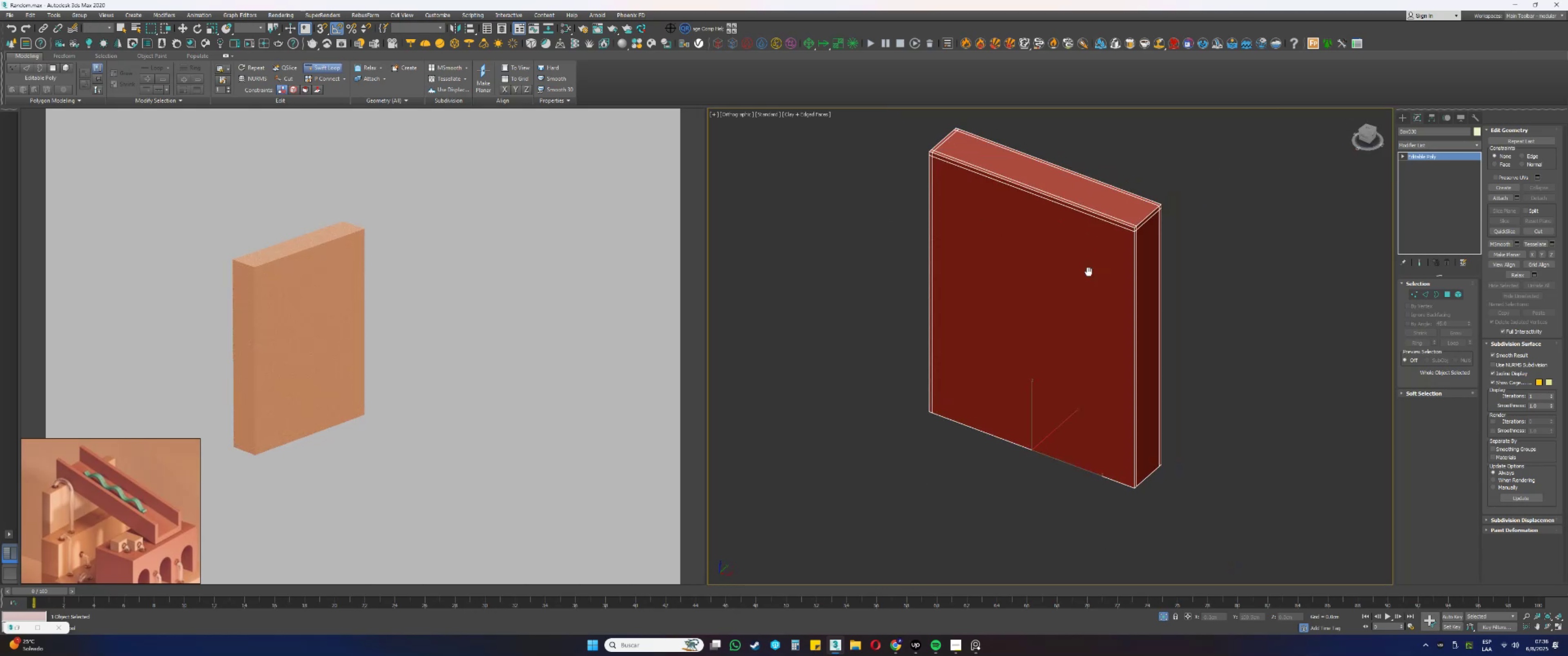 
scroll: coordinate [1116, 213], scroll_direction: up, amount: 4.0
 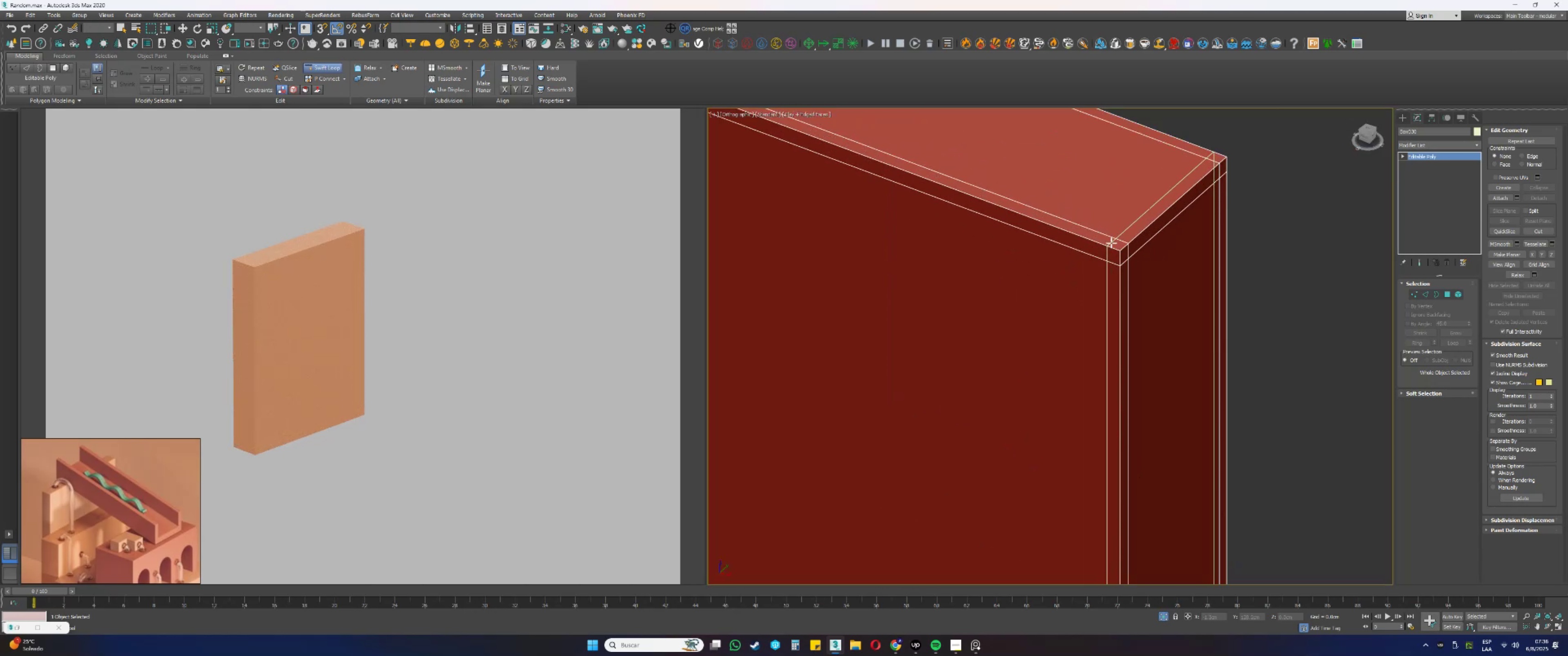 
left_click([1110, 242])
 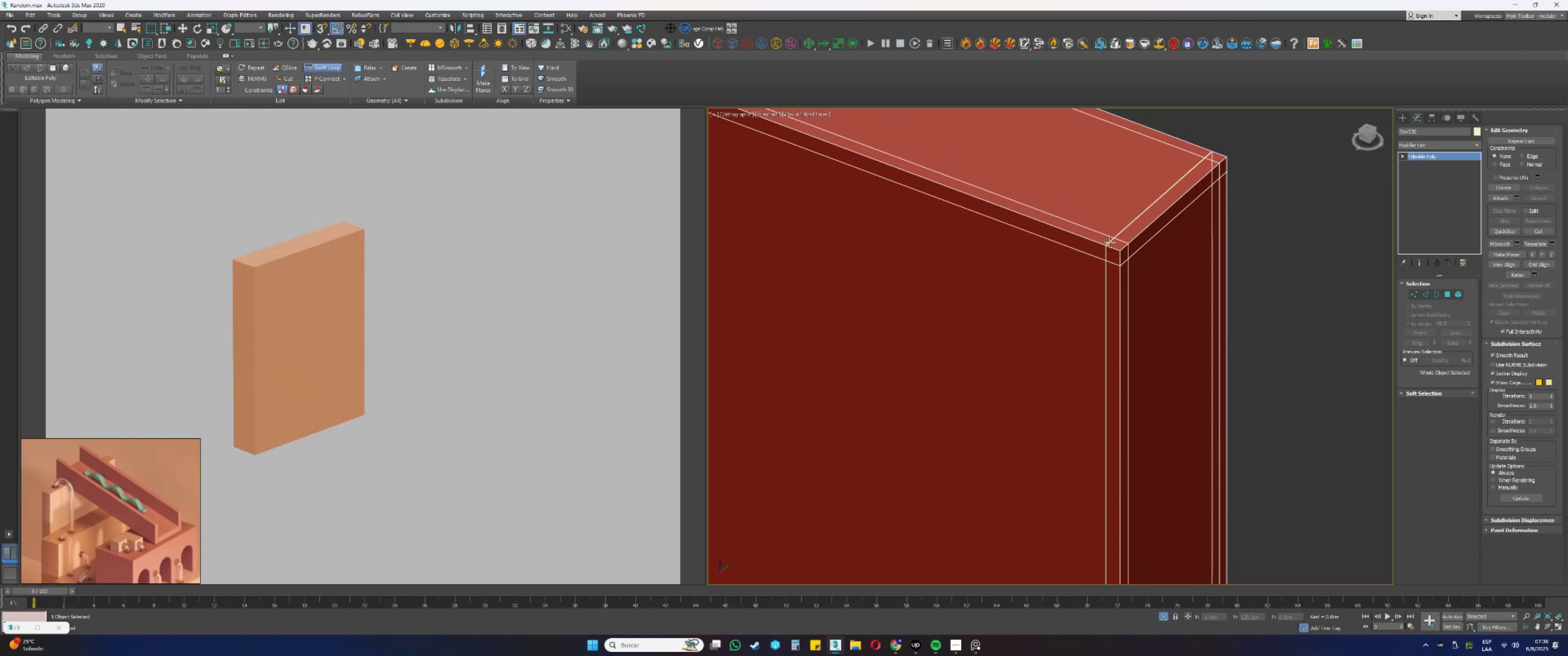 
scroll: coordinate [1113, 249], scroll_direction: down, amount: 4.0
 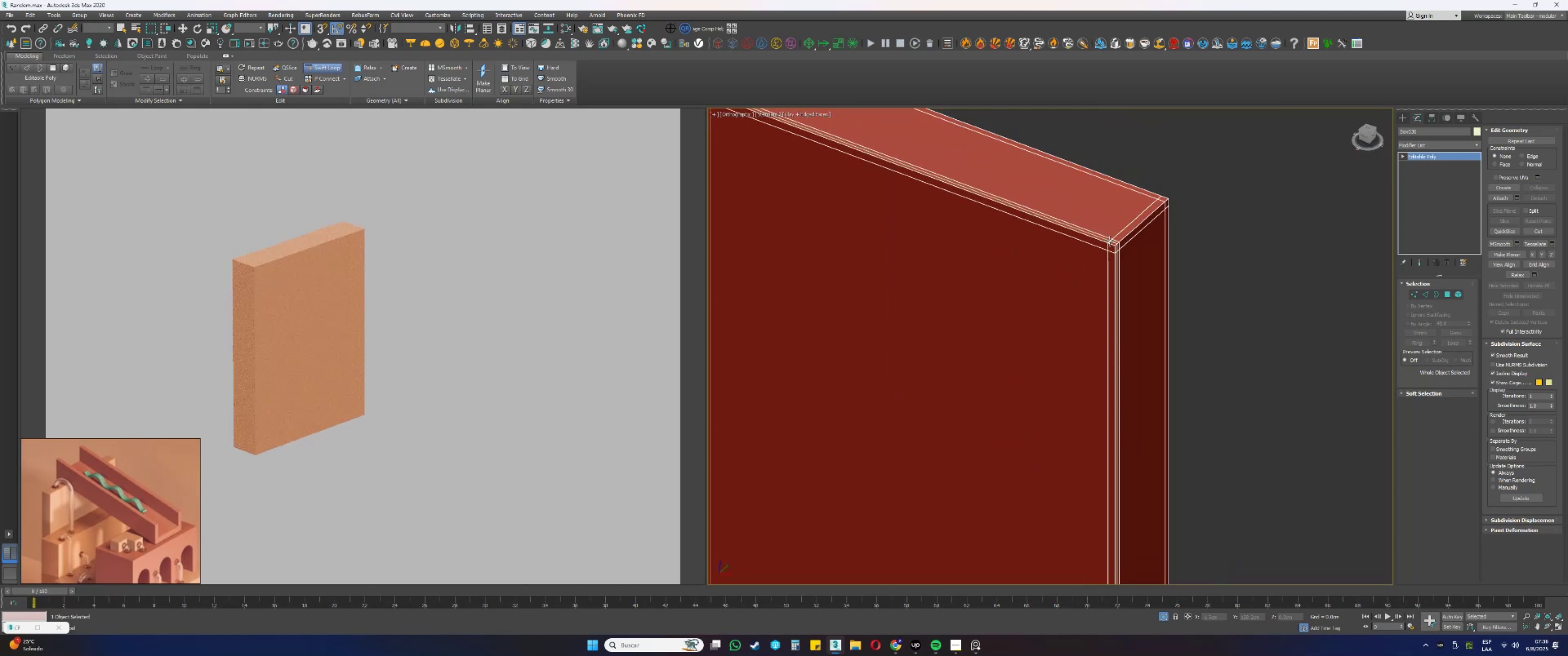 
hold_key(key=AltLeft, duration=0.54)
 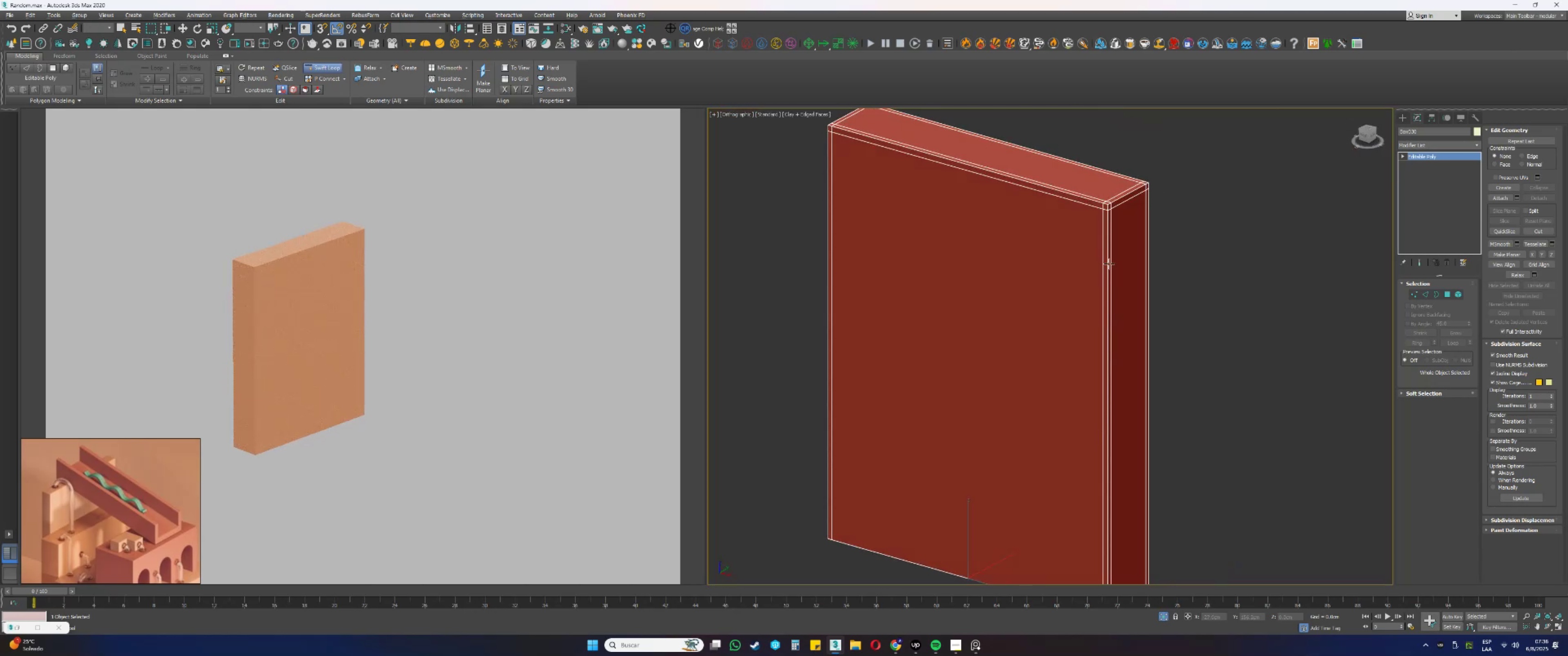 
hold_key(key=AltLeft, duration=0.53)
 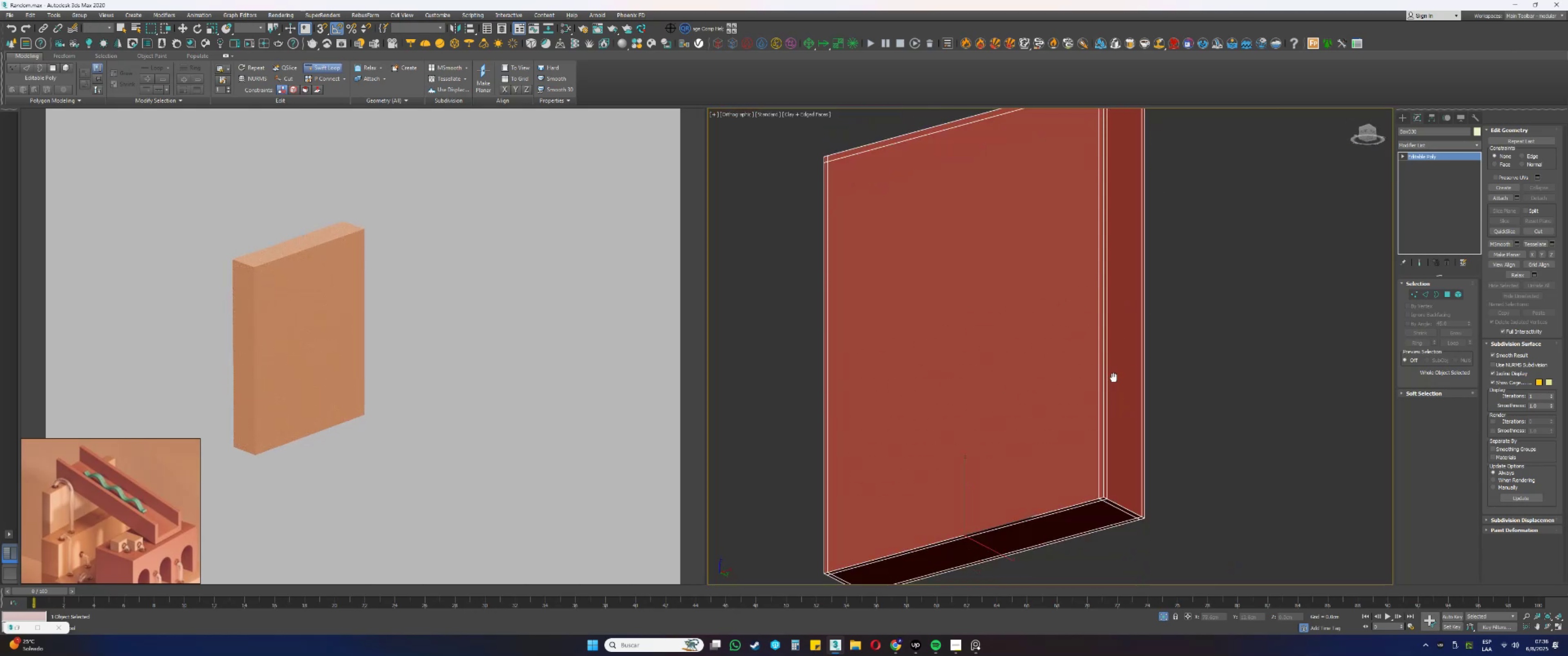 
scroll: coordinate [1128, 285], scroll_direction: up, amount: 3.0
 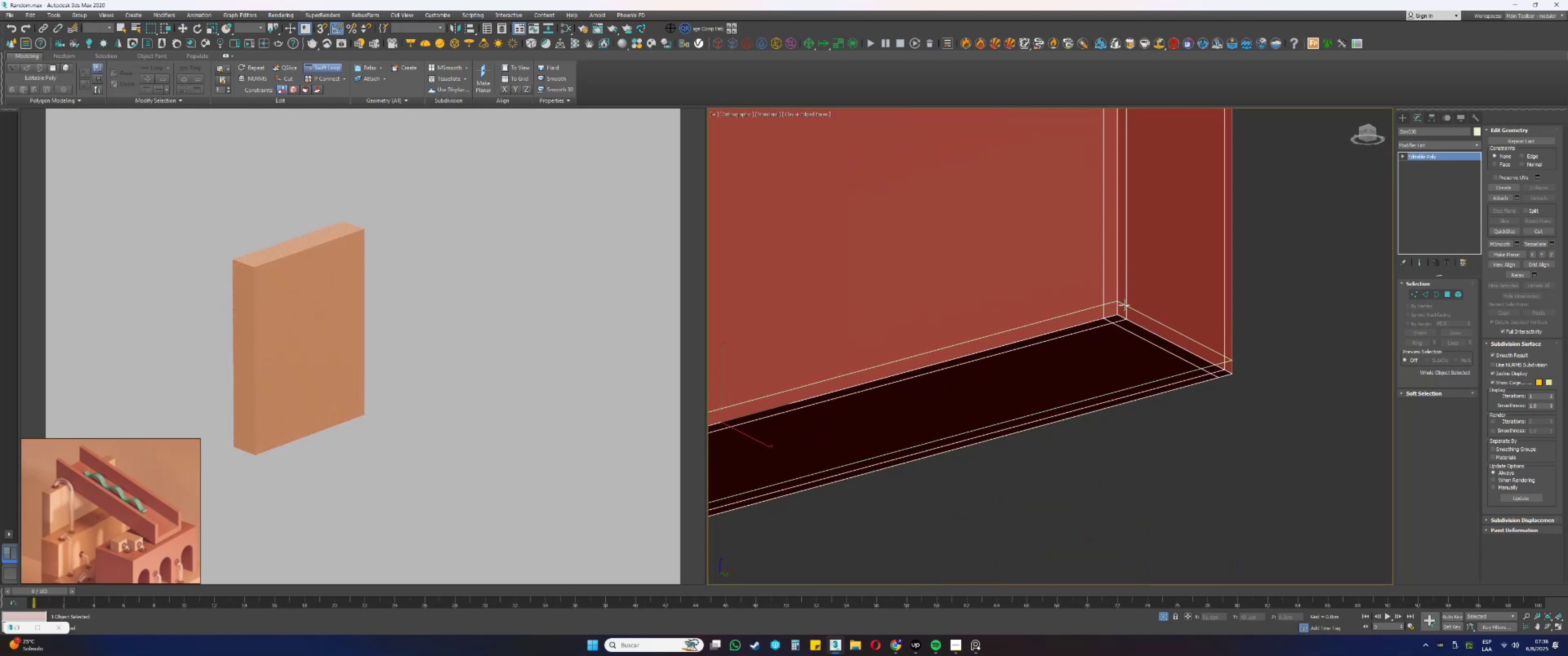 
left_click([1124, 304])
 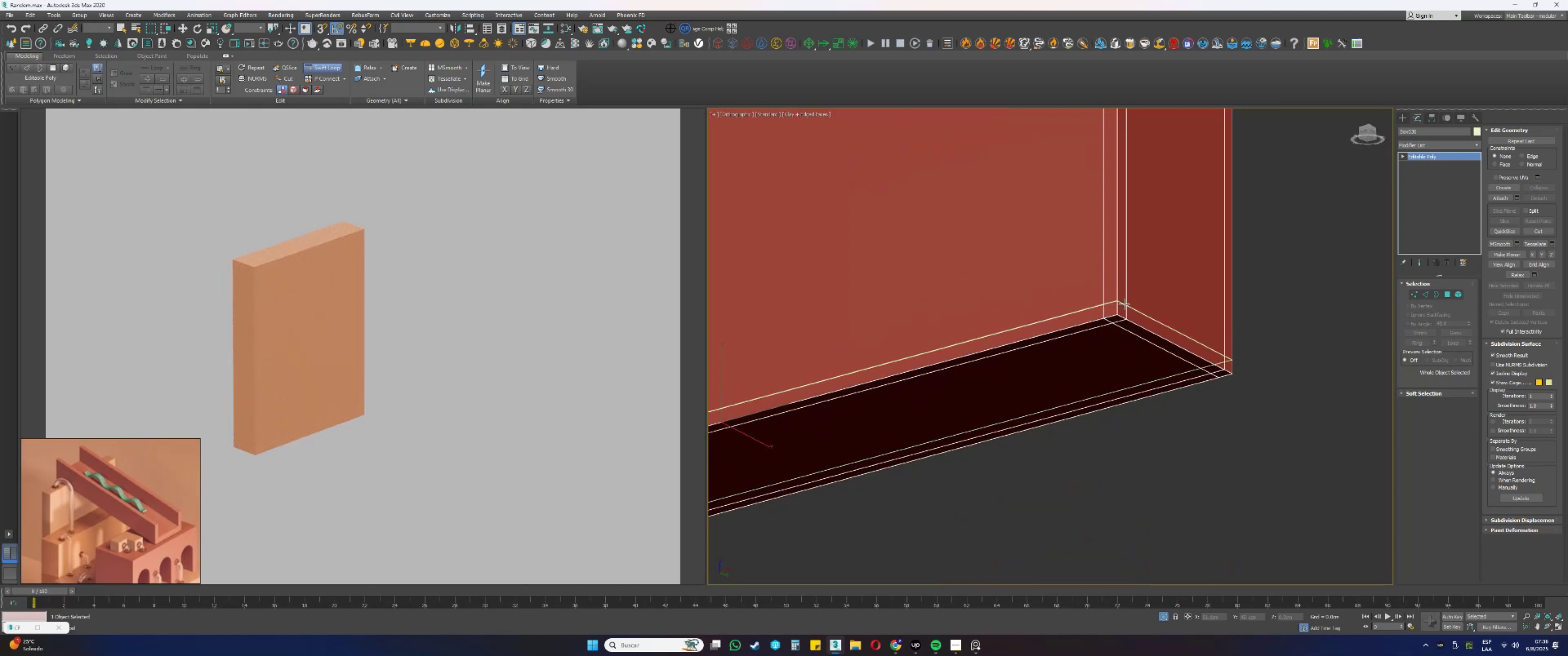 
scroll: coordinate [1123, 316], scroll_direction: down, amount: 3.0
 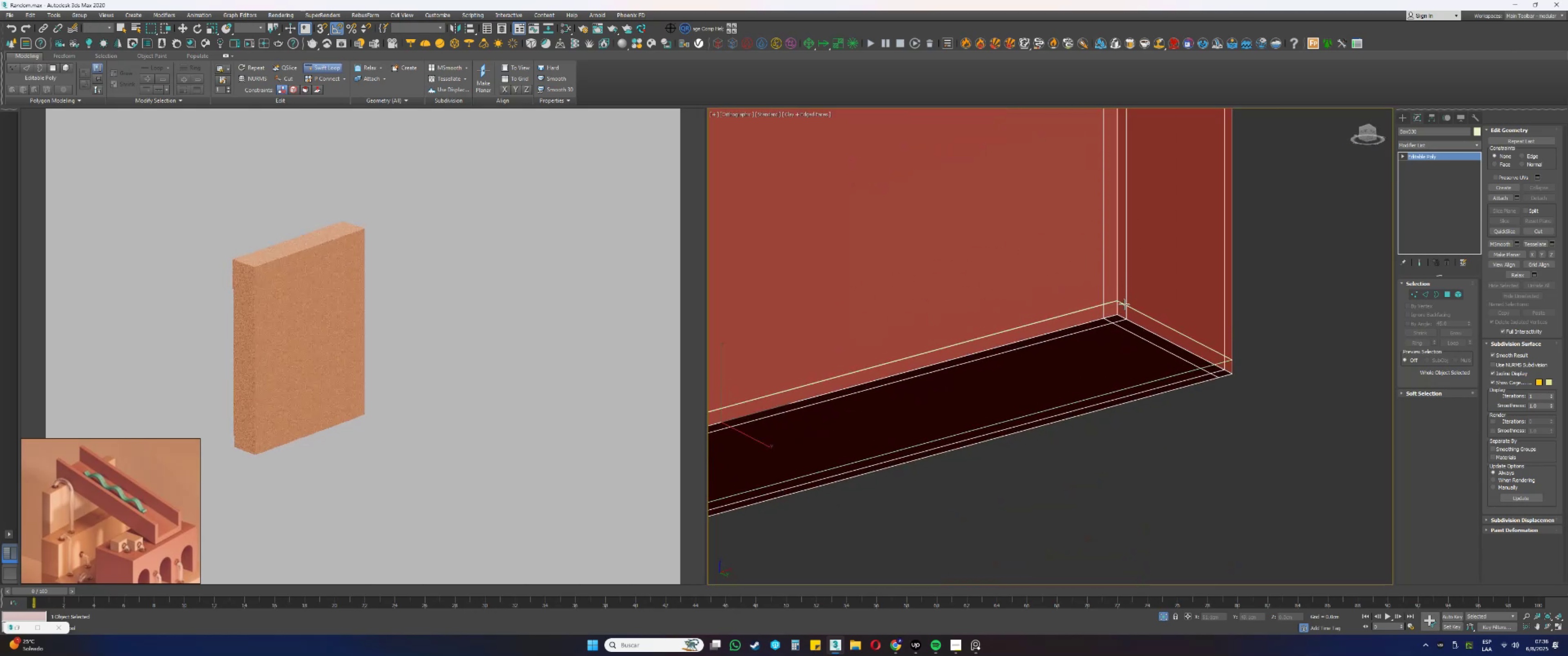 
hold_key(key=AltLeft, duration=0.59)
 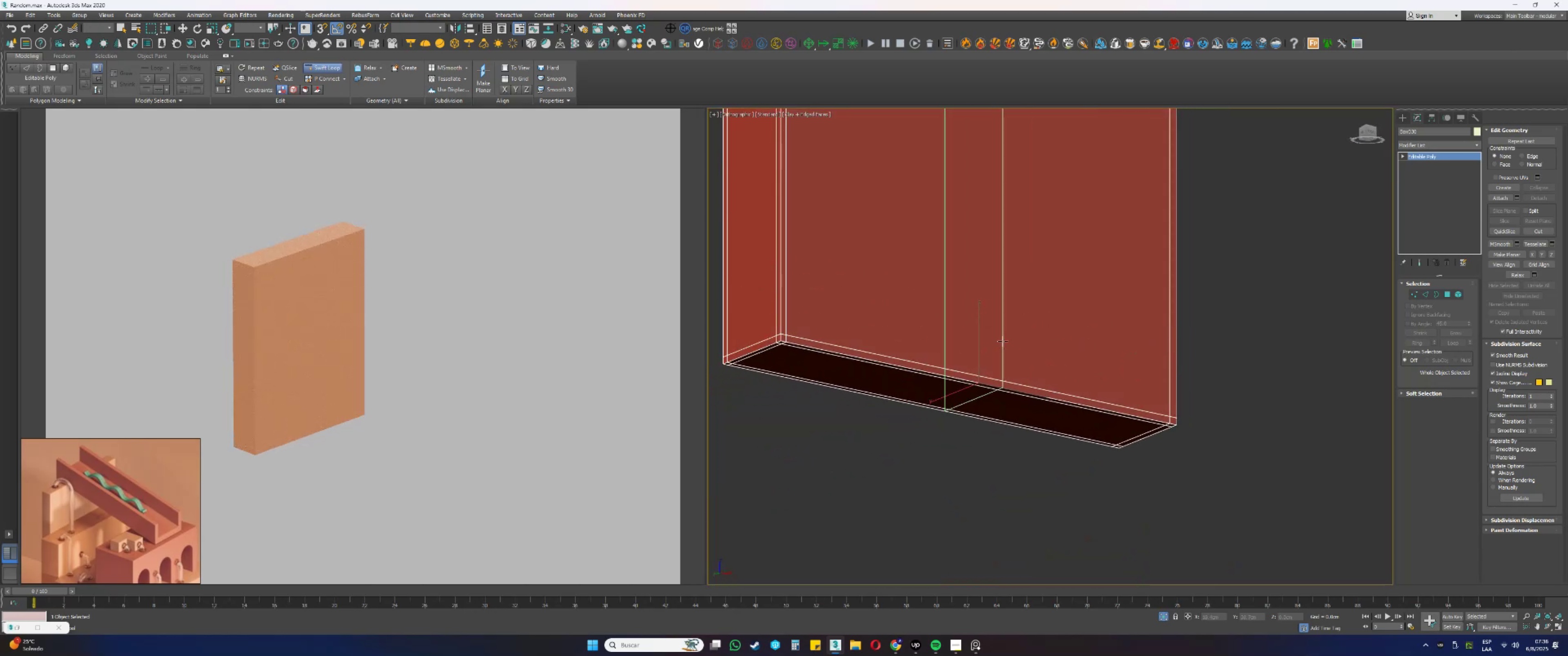 
right_click([1003, 341])
 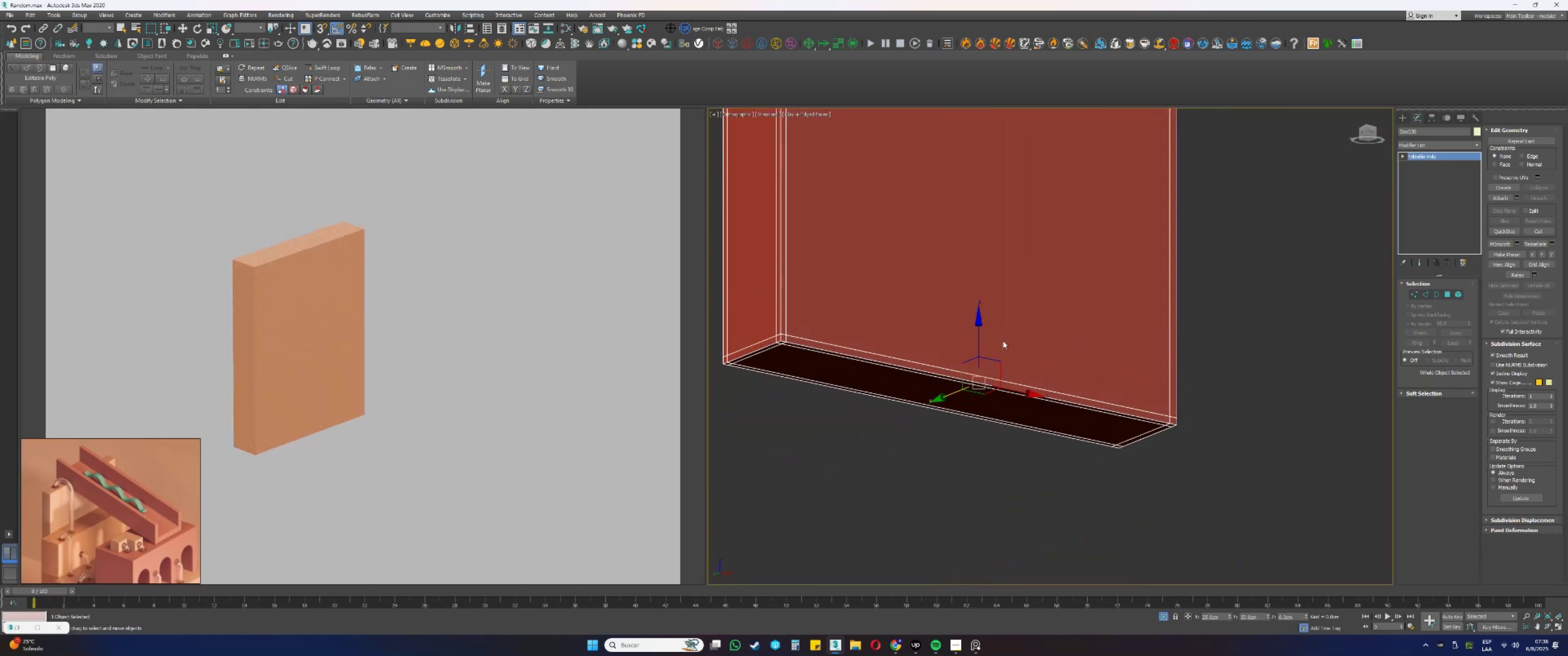 
scroll: coordinate [1003, 340], scroll_direction: down, amount: 2.0
 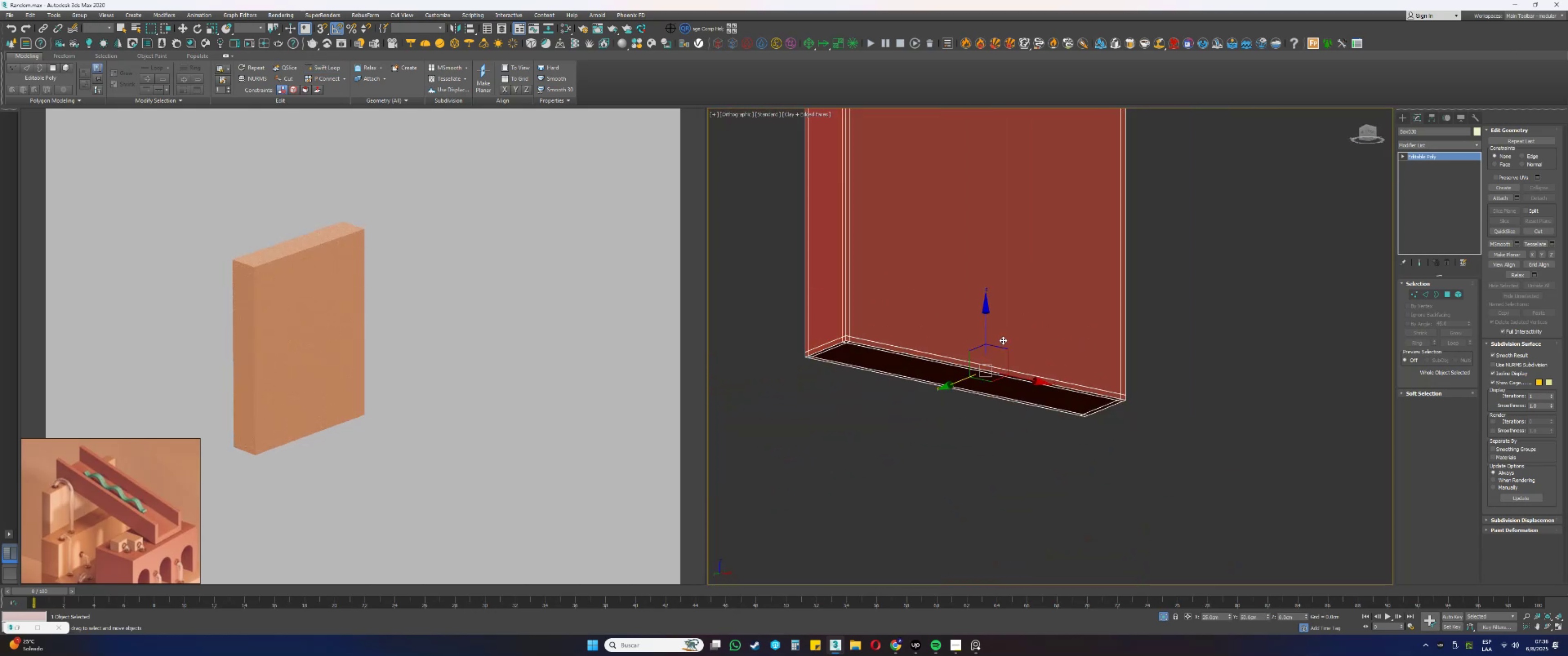 
hold_key(key=AltLeft, duration=0.48)
 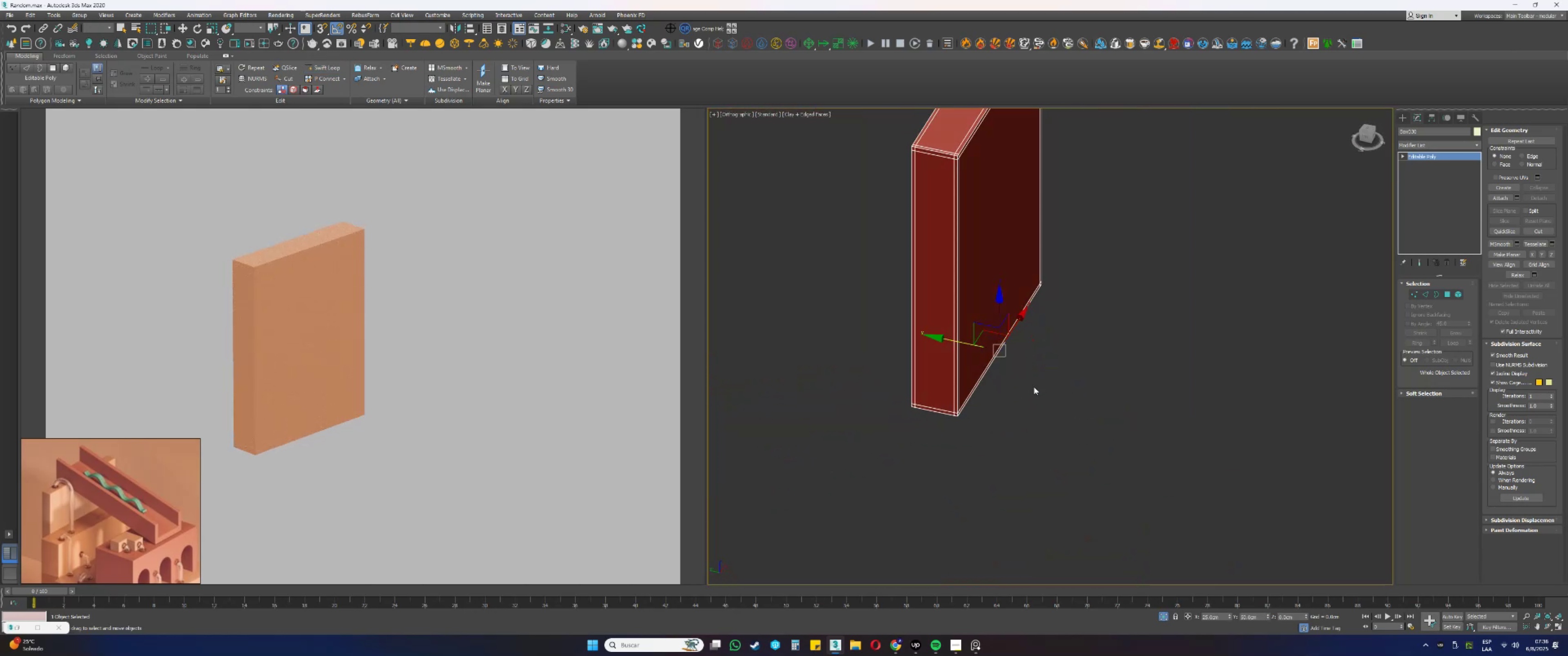 
scroll: coordinate [1042, 400], scroll_direction: none, amount: 0.0
 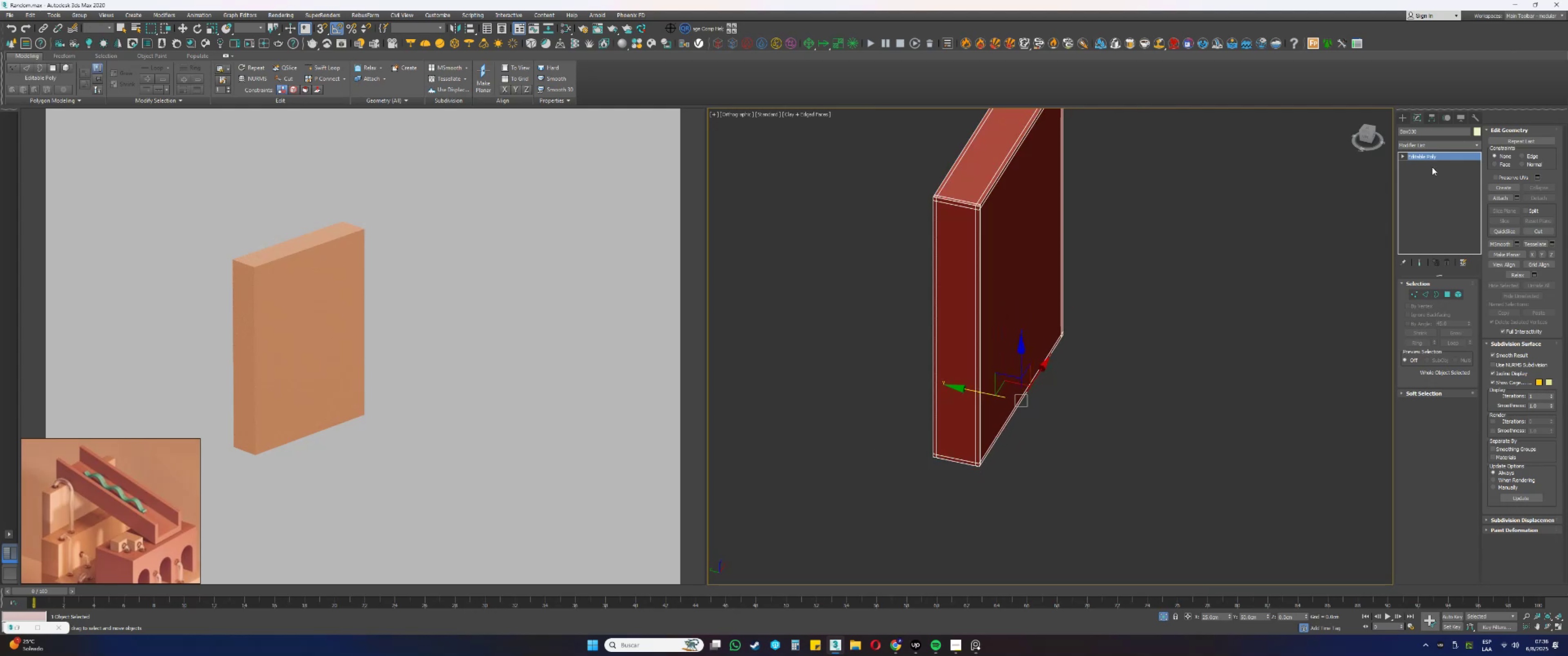 
right_click([1422, 155])
 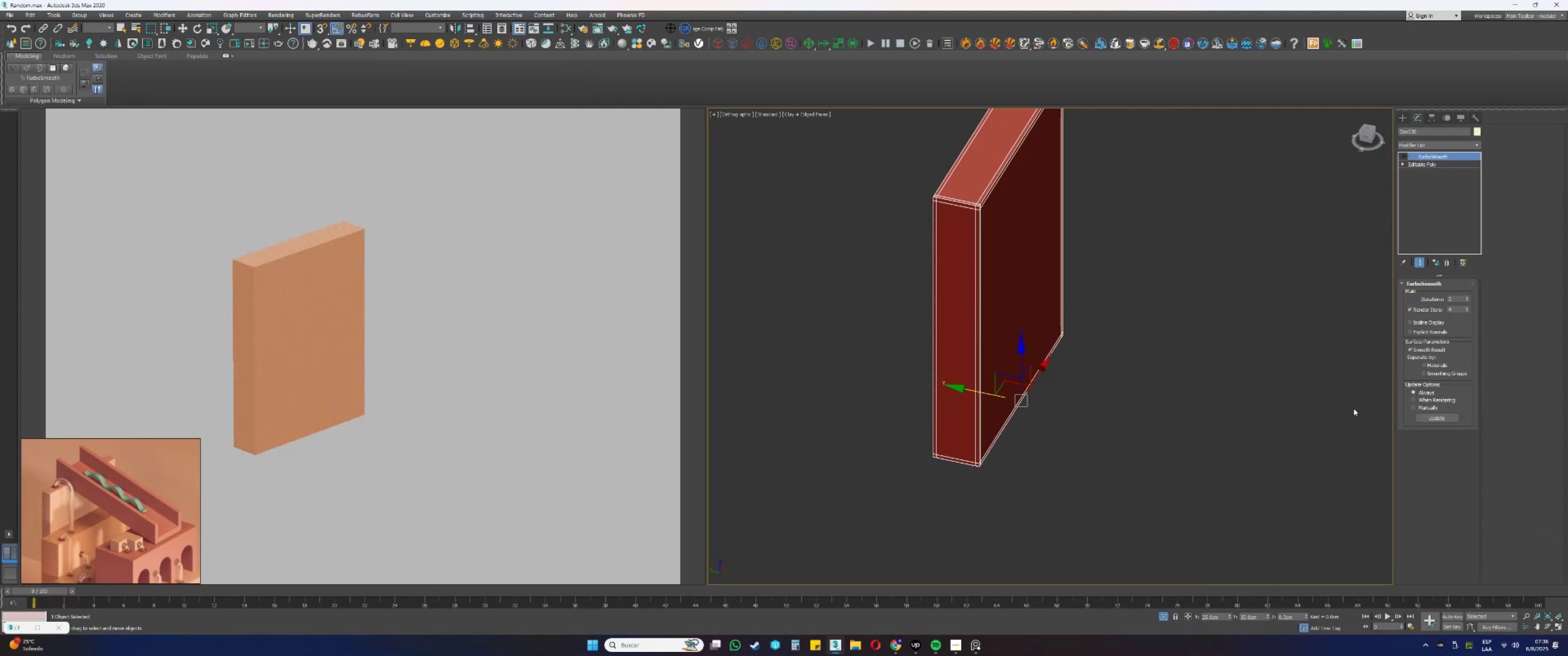 
left_click([1166, 620])
 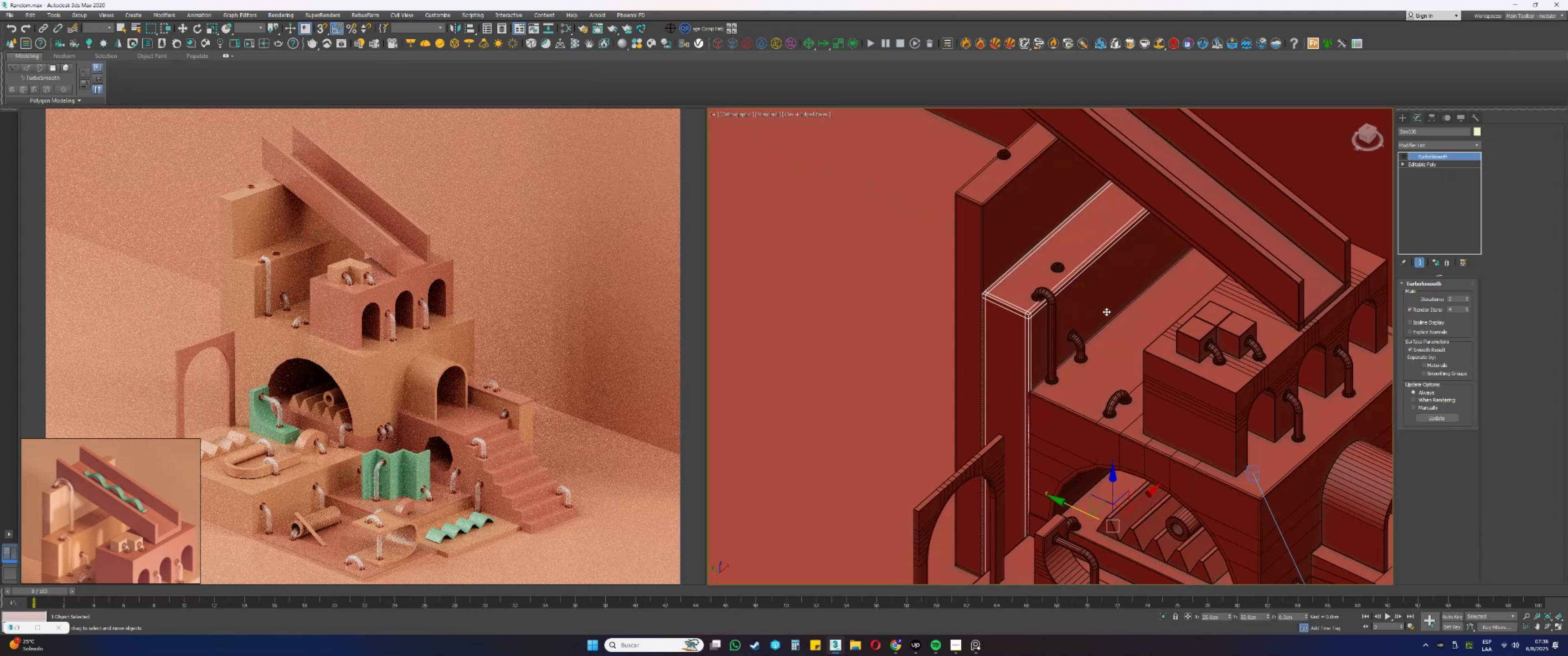 
wait(5.99)
 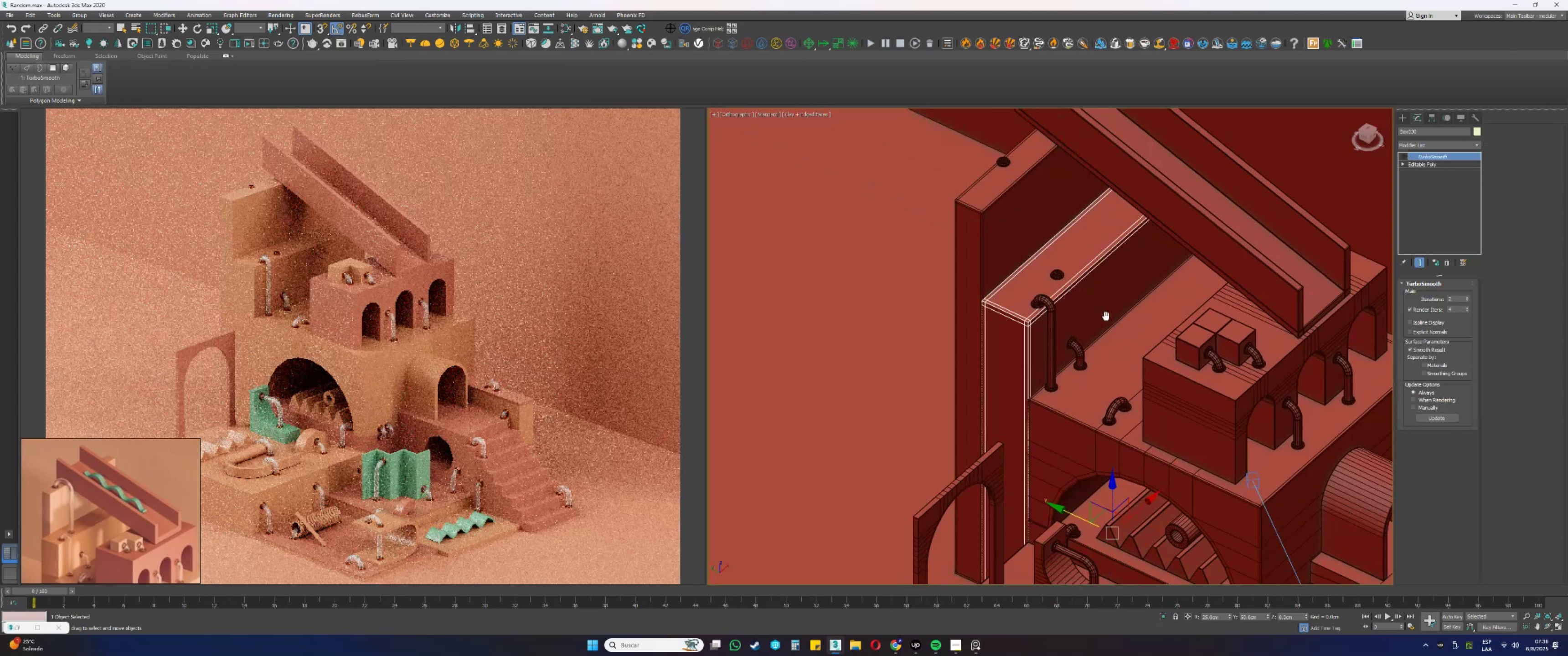 
scroll: coordinate [1015, 147], scroll_direction: up, amount: 3.0
 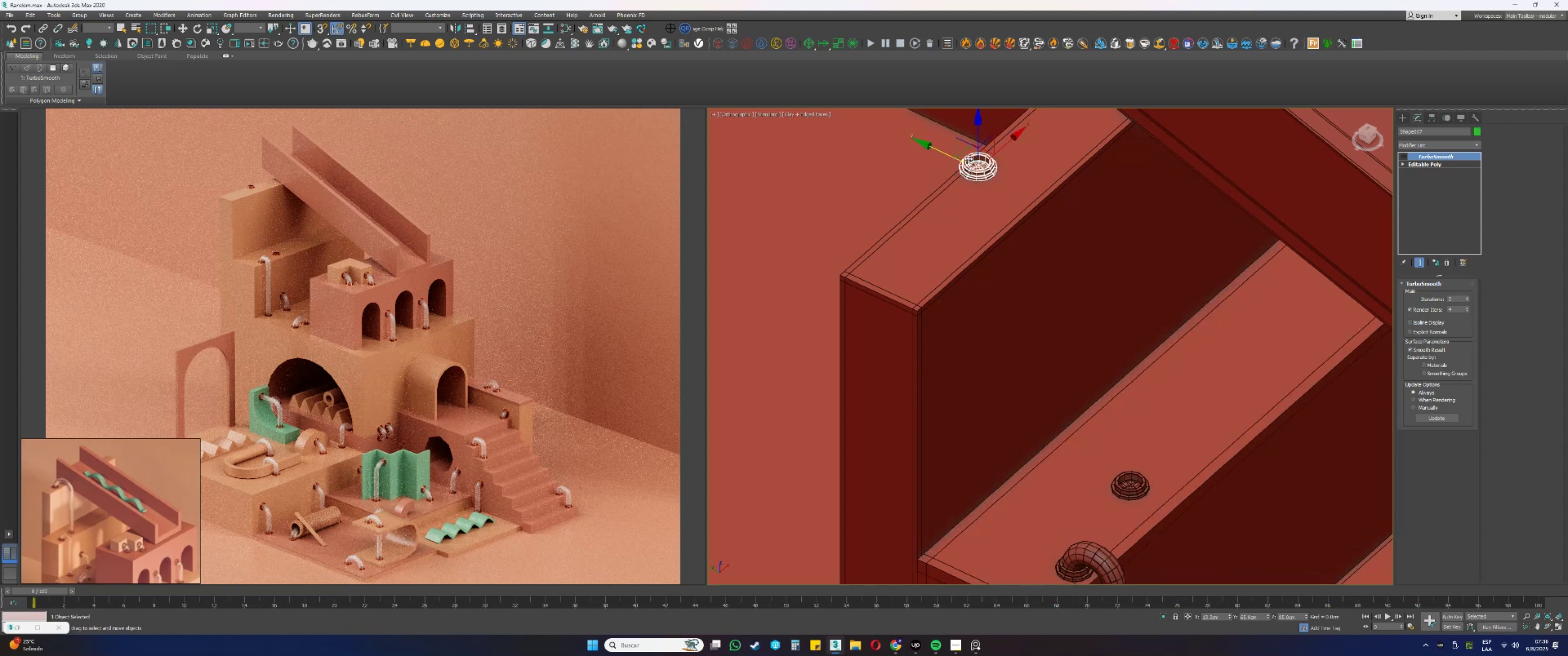 
left_click_drag(start_coordinate=[939, 151], to_coordinate=[877, 292])
 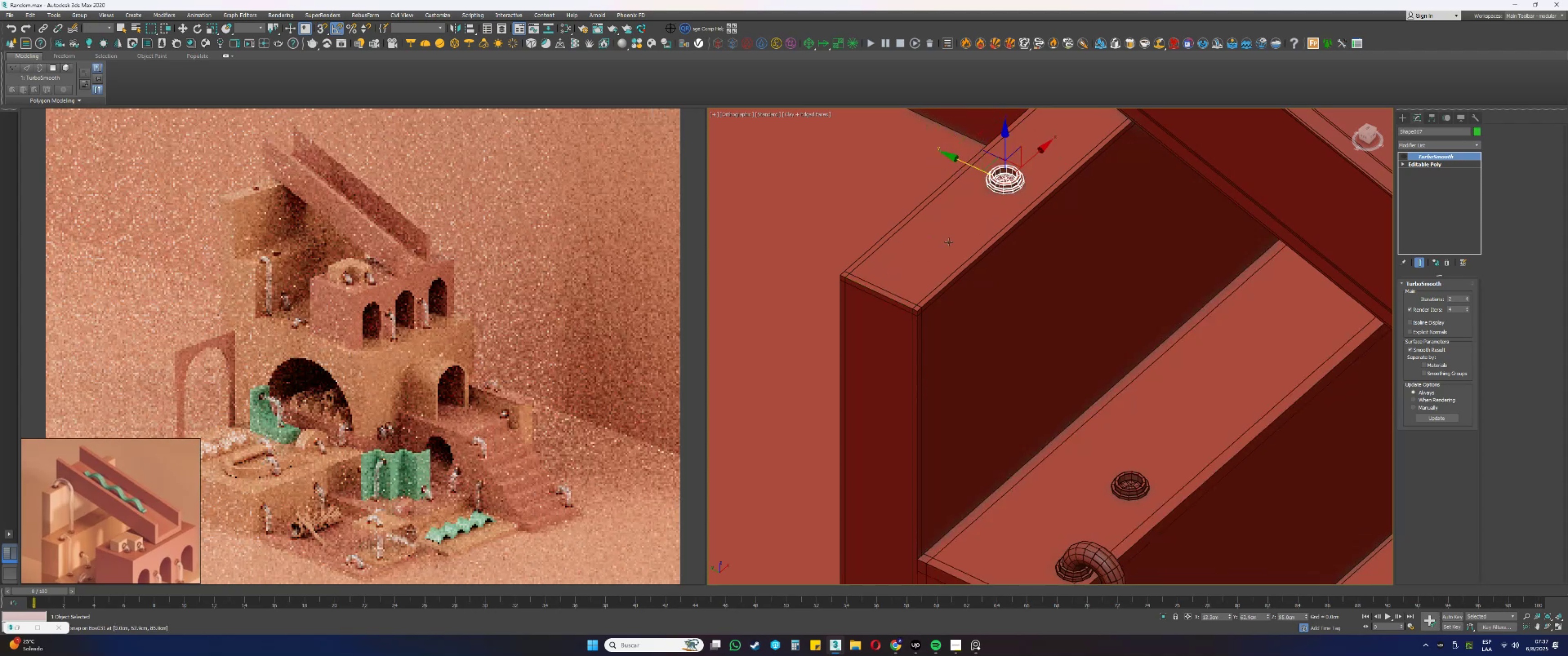 
type(ss)
 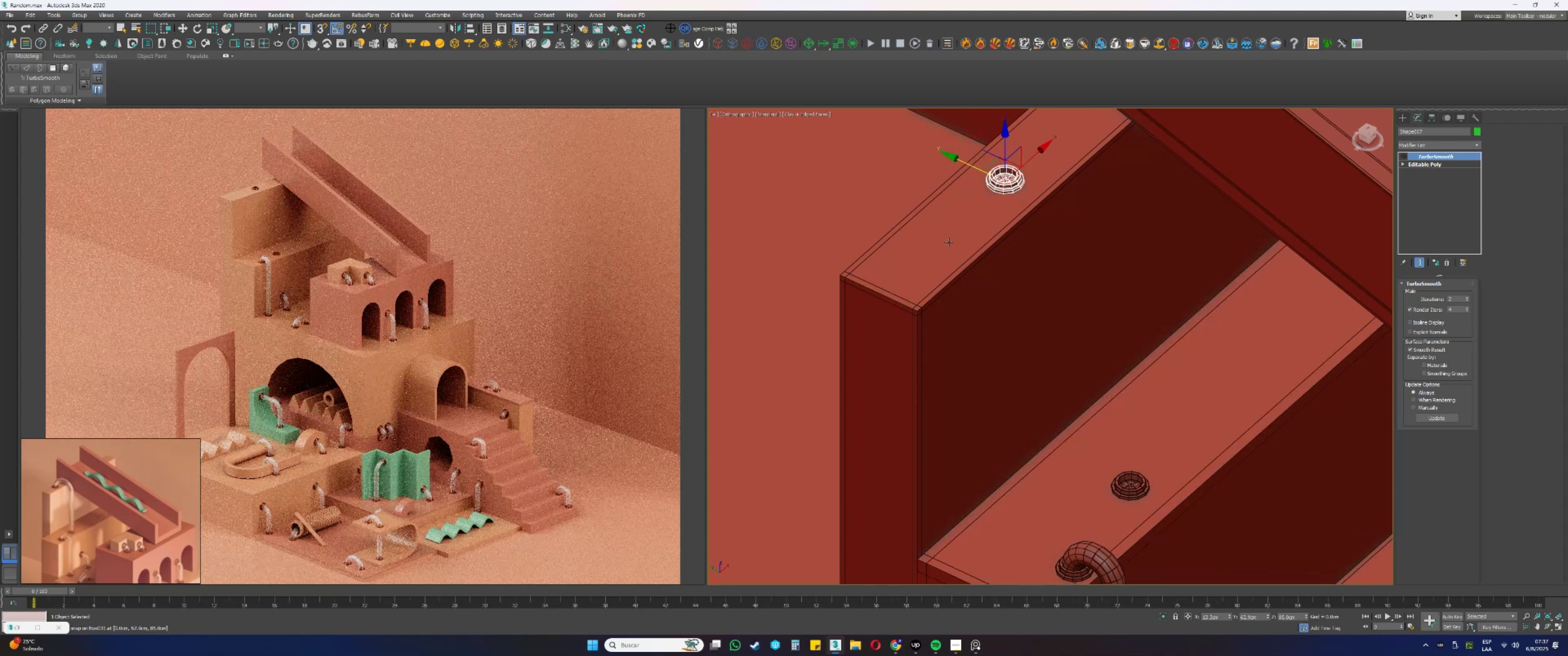 
scroll: coordinate [949, 242], scroll_direction: down, amount: 2.0
 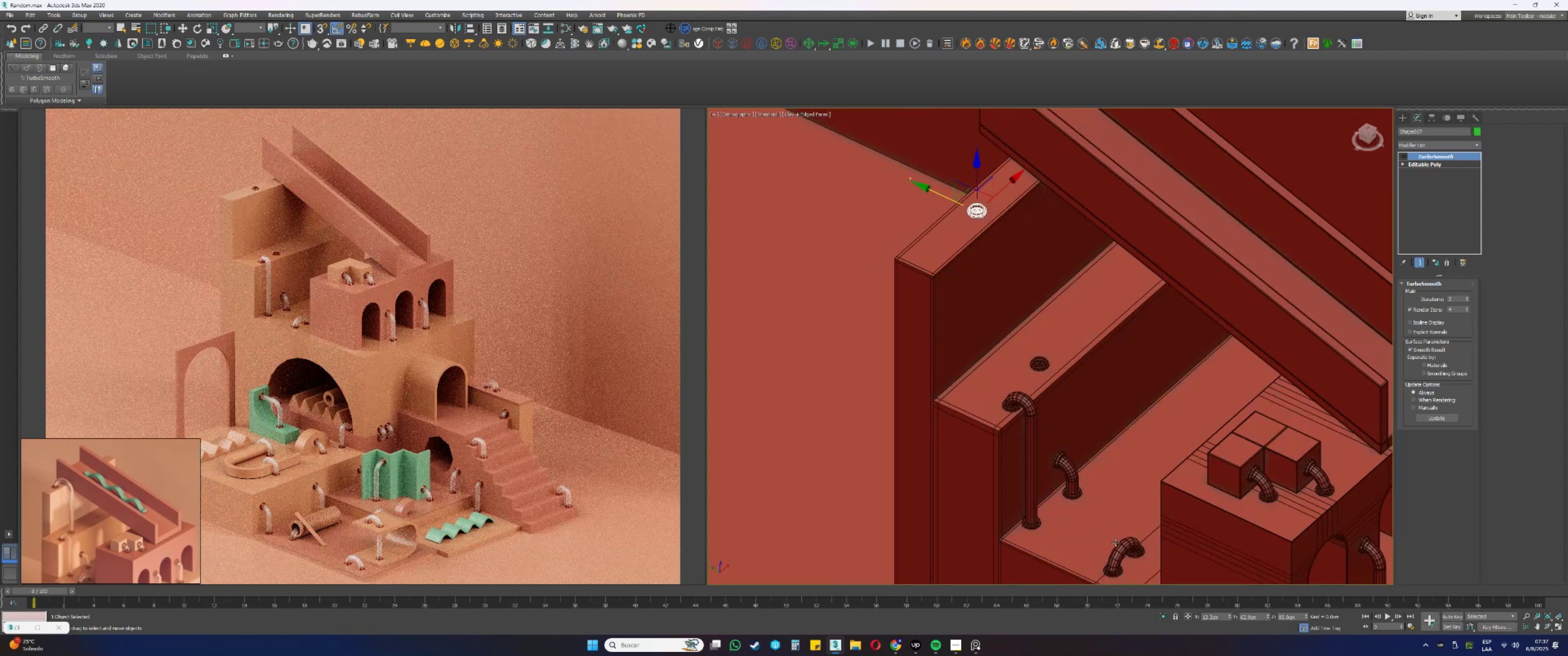 
left_click([1127, 546])
 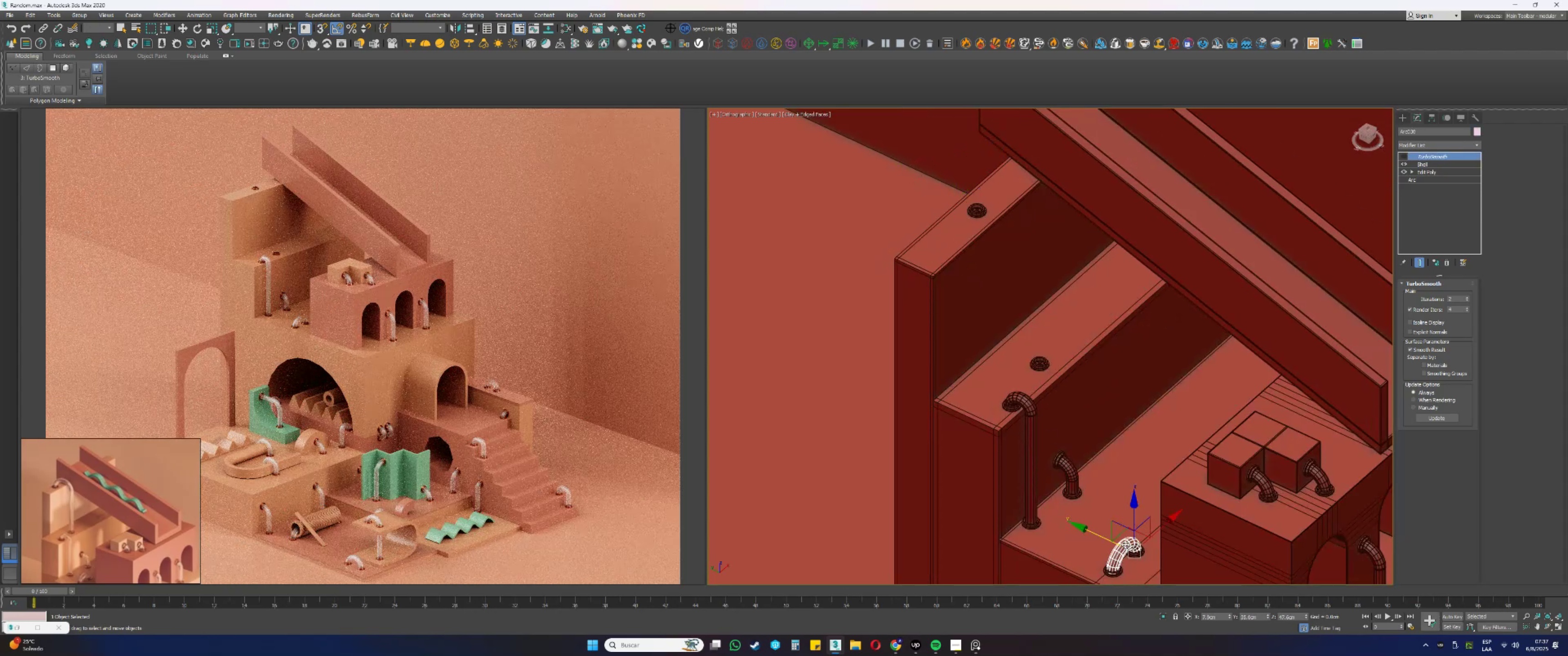 
hold_key(key=ShiftLeft, duration=0.88)
left_click_drag(start_coordinate=[1135, 513], to_coordinate=[1138, 241])
 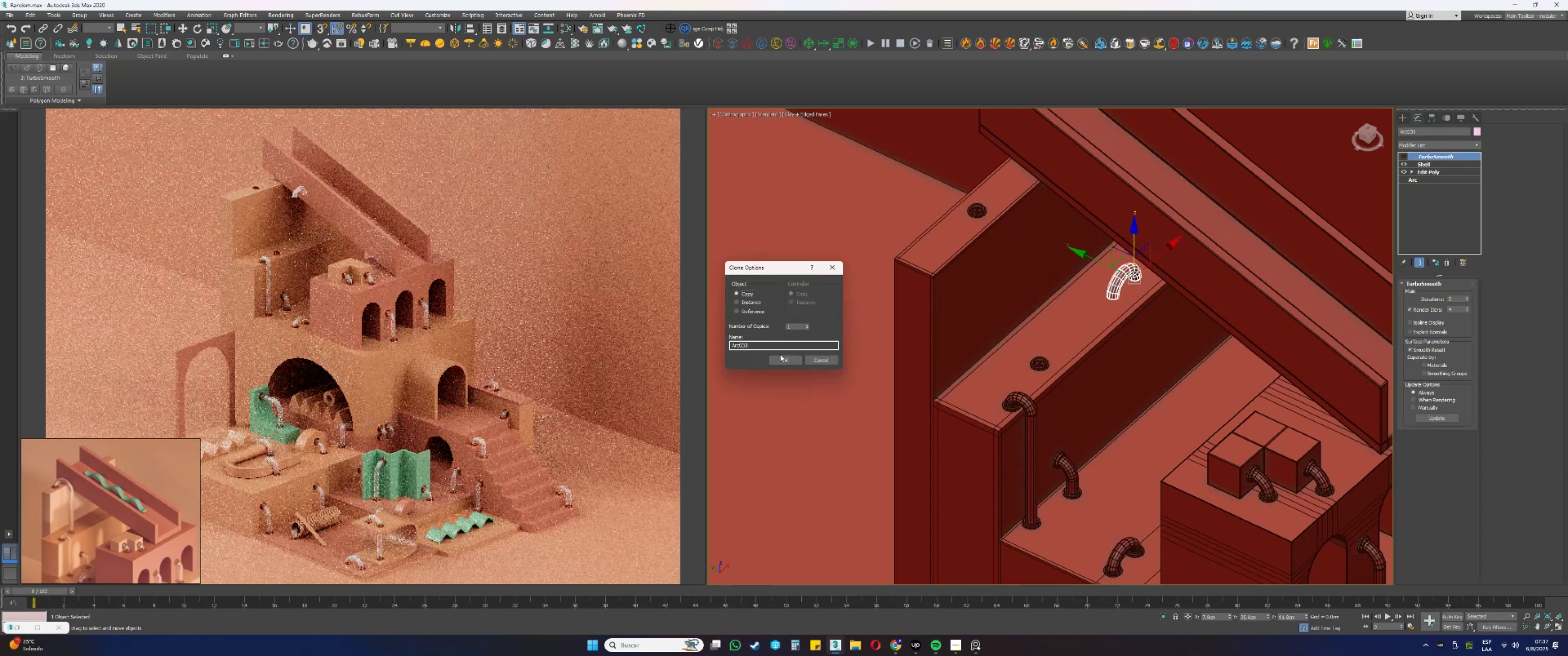 
type(ew)
 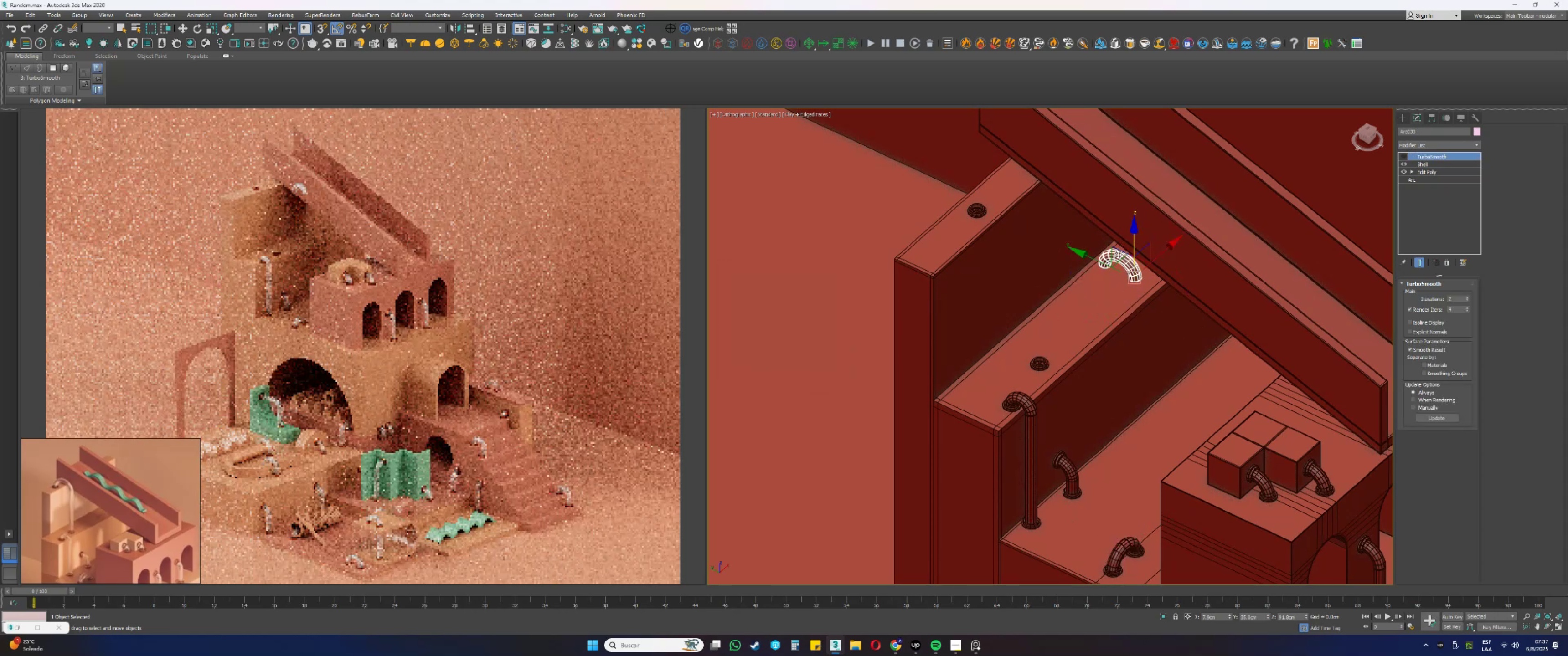 
left_click_drag(start_coordinate=[1143, 317], to_coordinate=[1101, 310])
 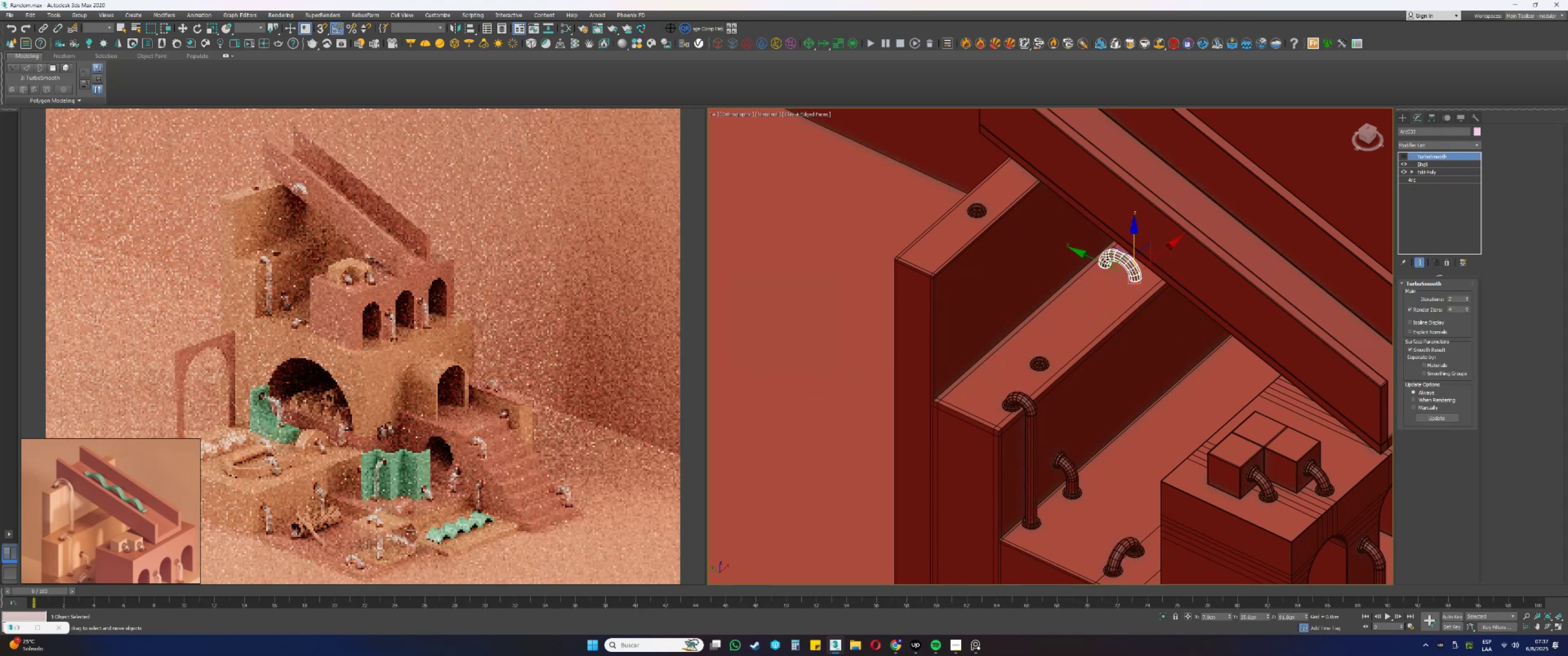 
left_click_drag(start_coordinate=[1090, 256], to_coordinate=[953, 202])
 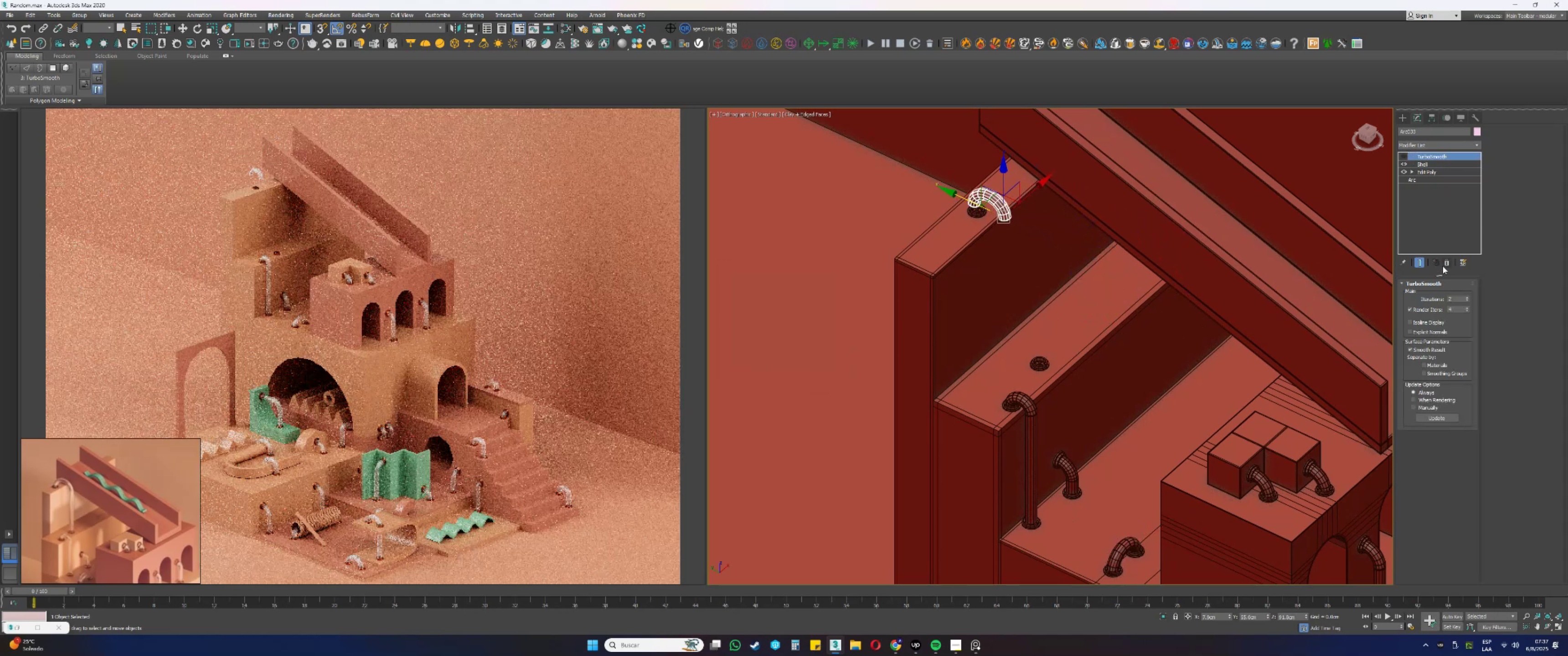 
double_click([1444, 264])
 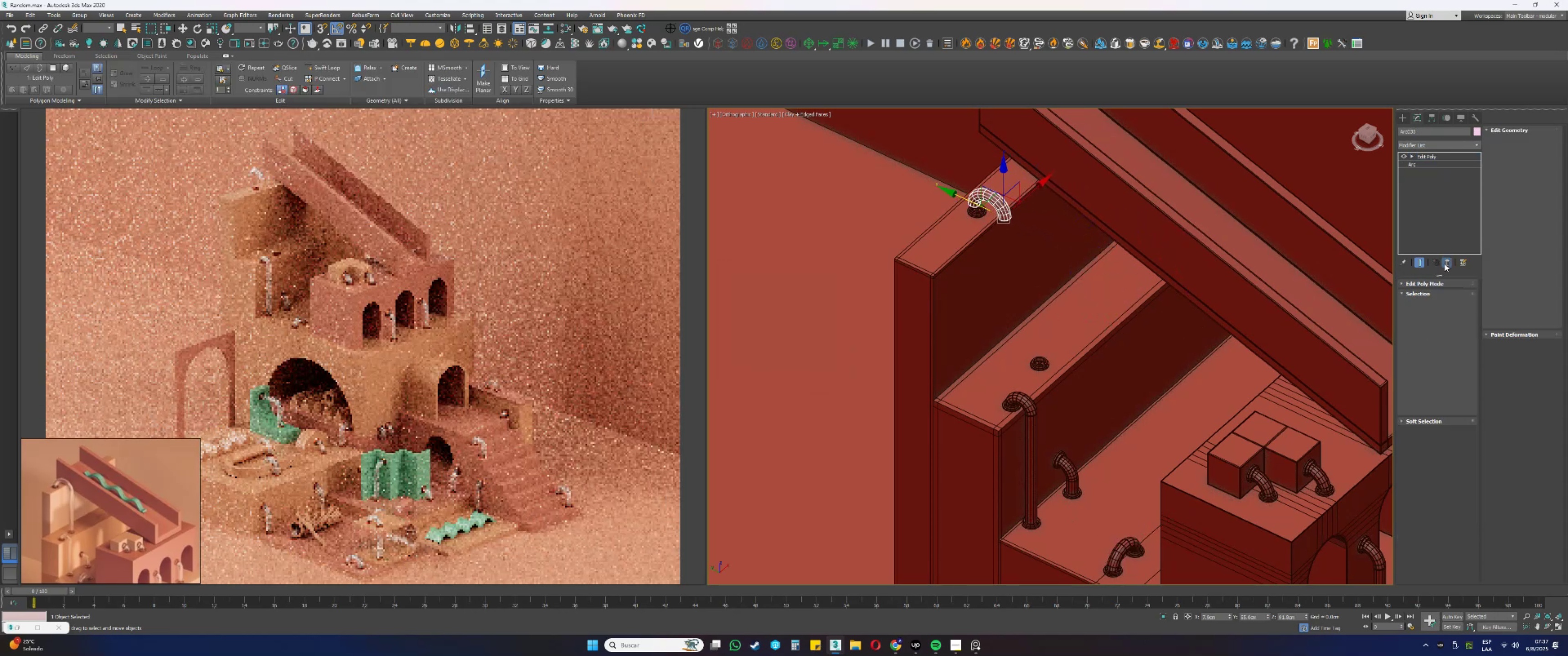 
left_click([1444, 264])
 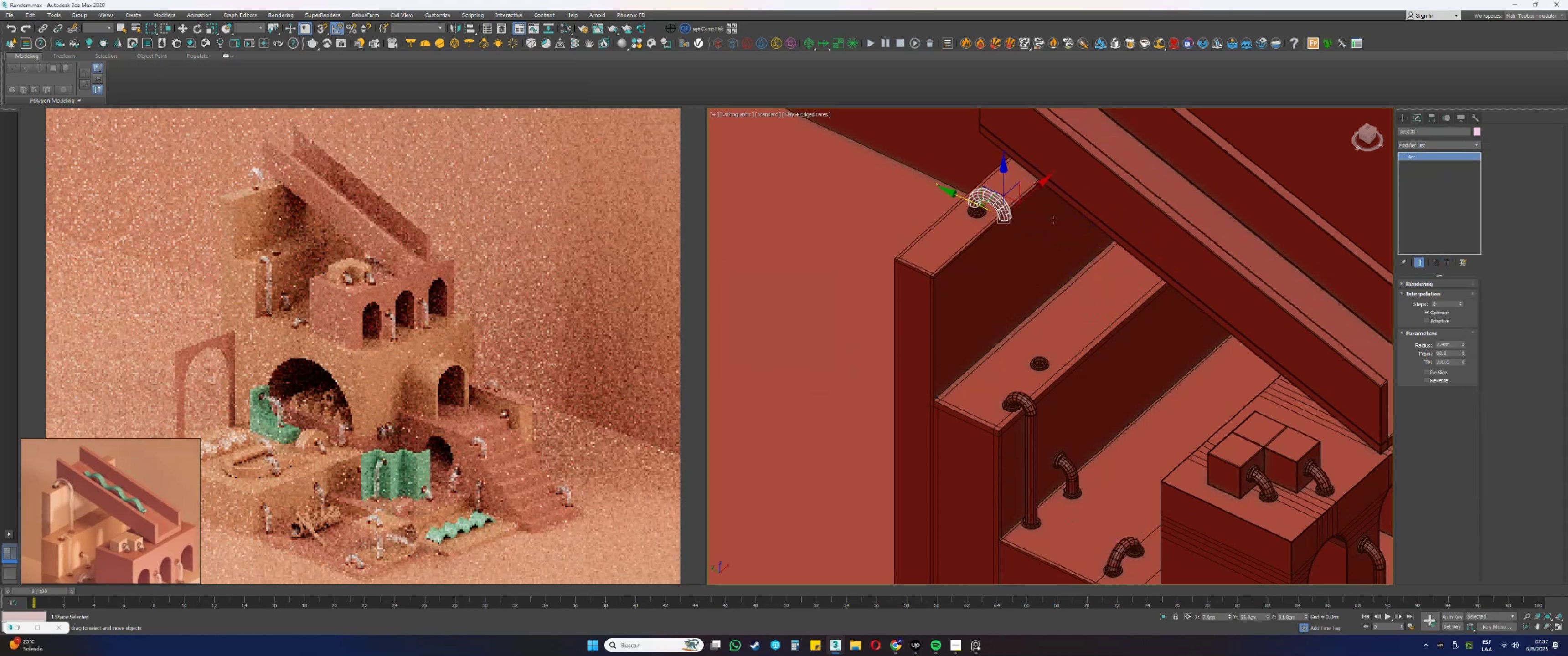 
scroll: coordinate [985, 201], scroll_direction: up, amount: 3.0
 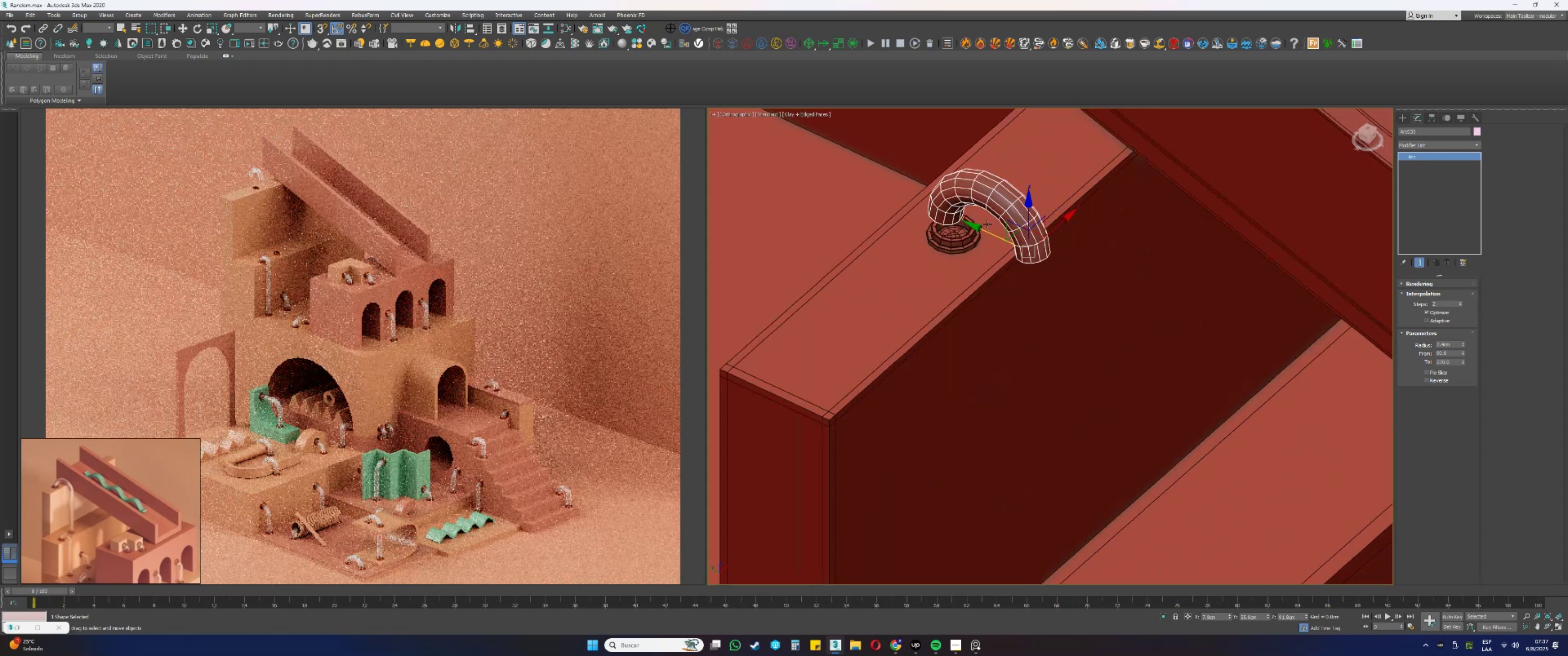 
hold_key(key=AltLeft, duration=0.52)
 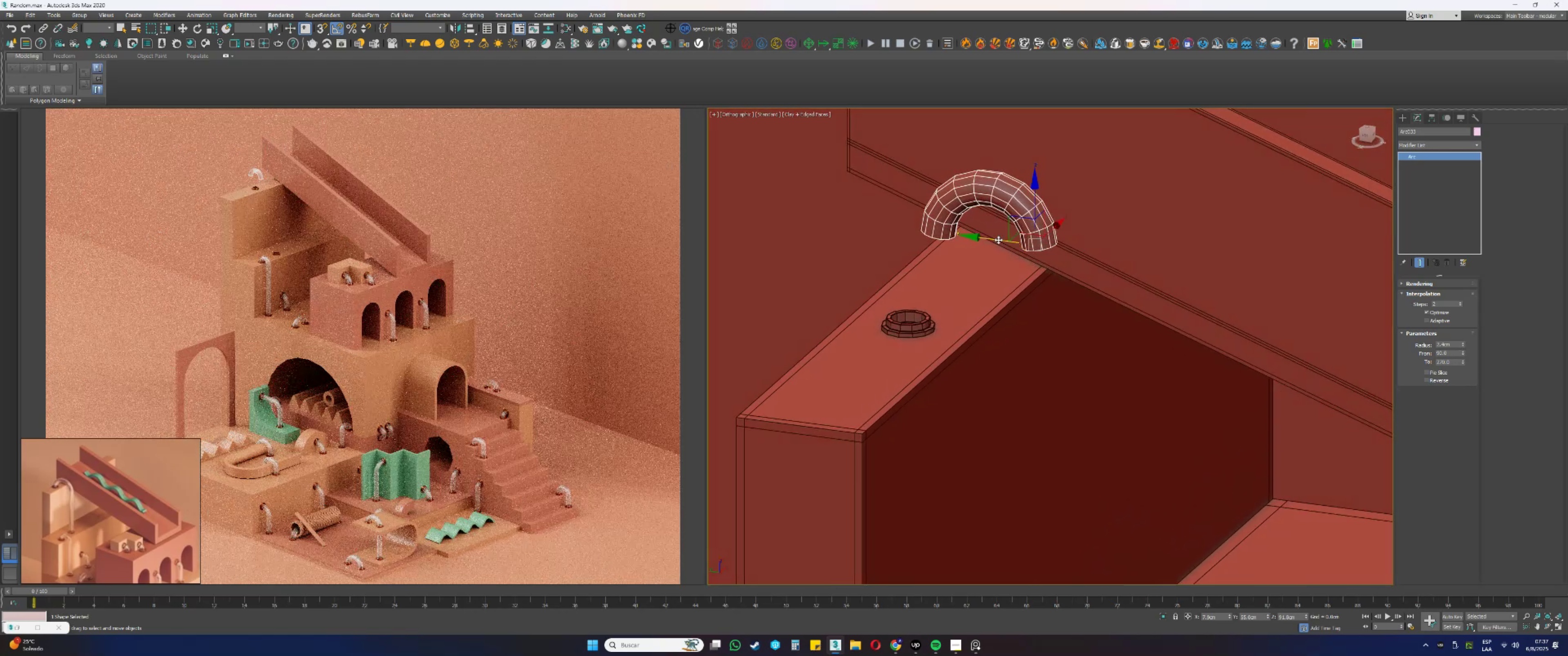 
key(Alt+AltLeft)
 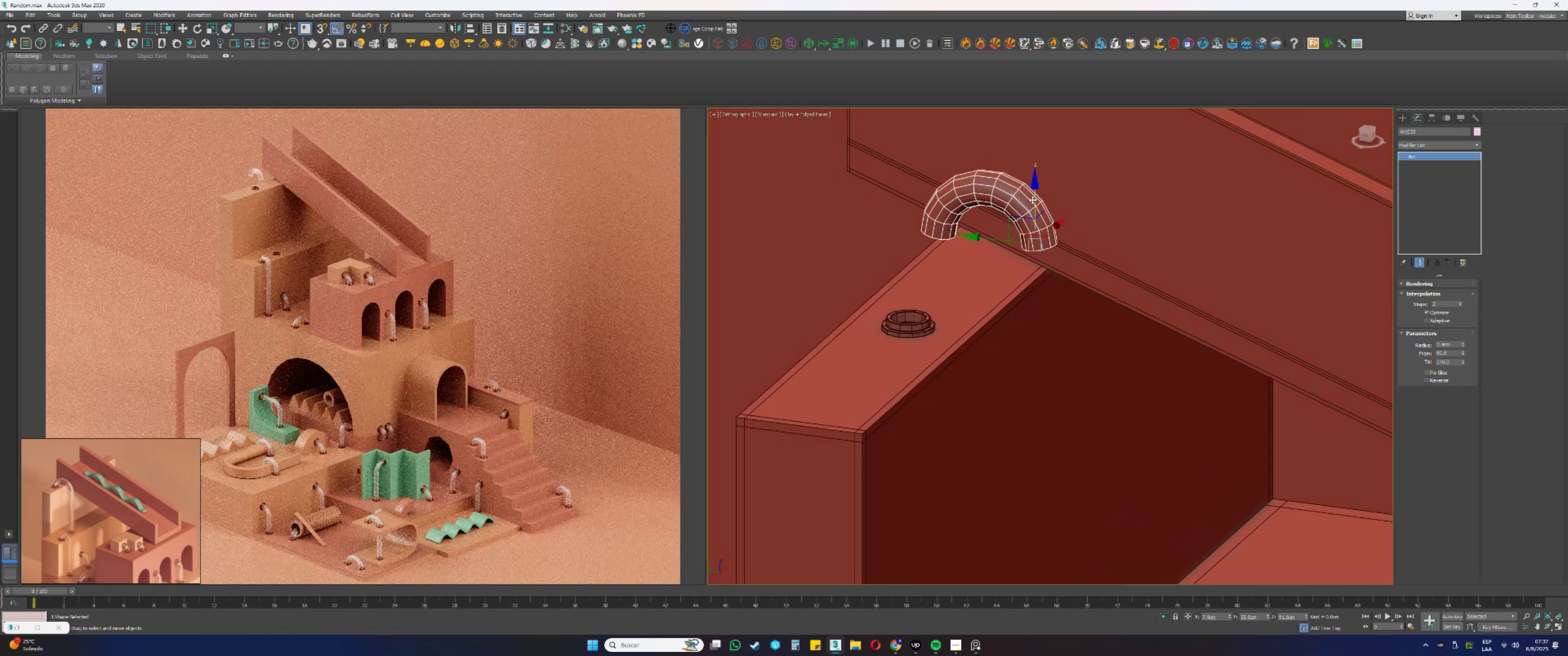 
left_click_drag(start_coordinate=[1034, 195], to_coordinate=[1018, 377])
 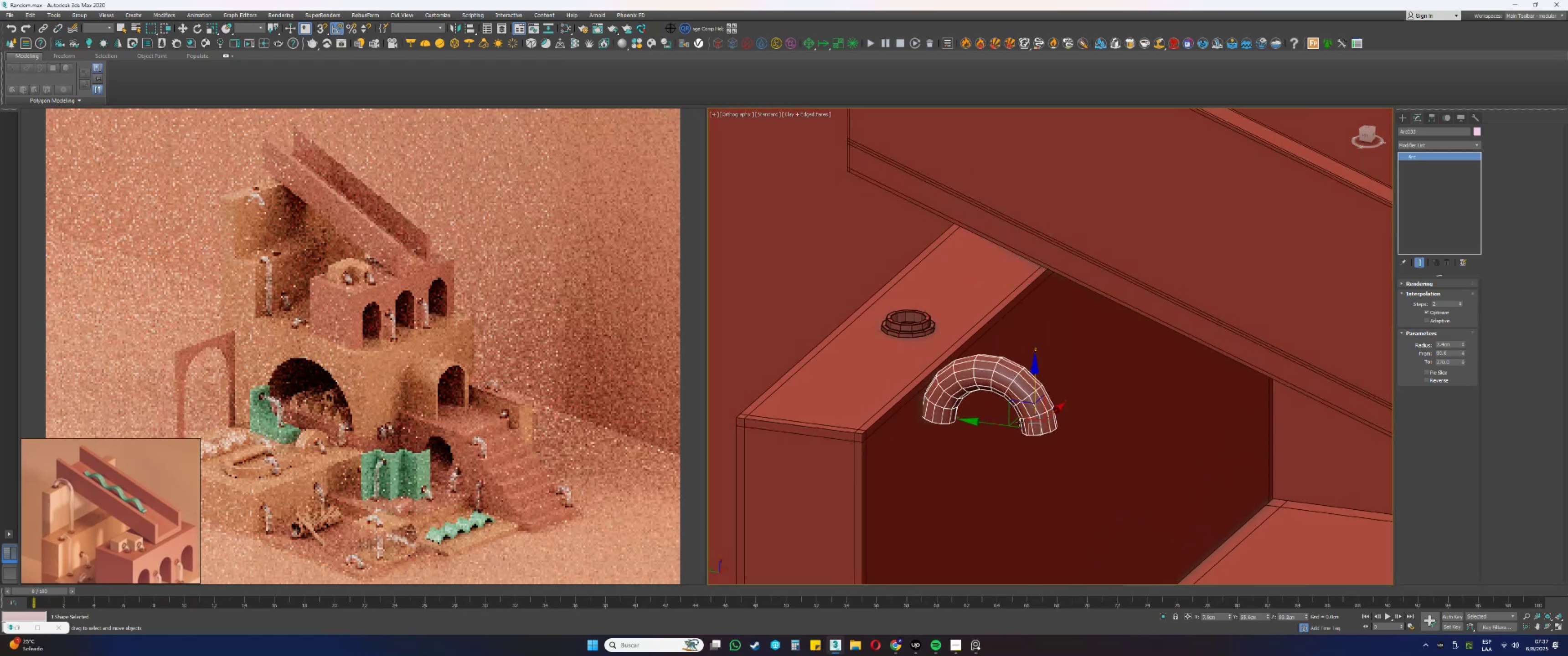 
left_click_drag(start_coordinate=[1018, 416], to_coordinate=[990, 364])
 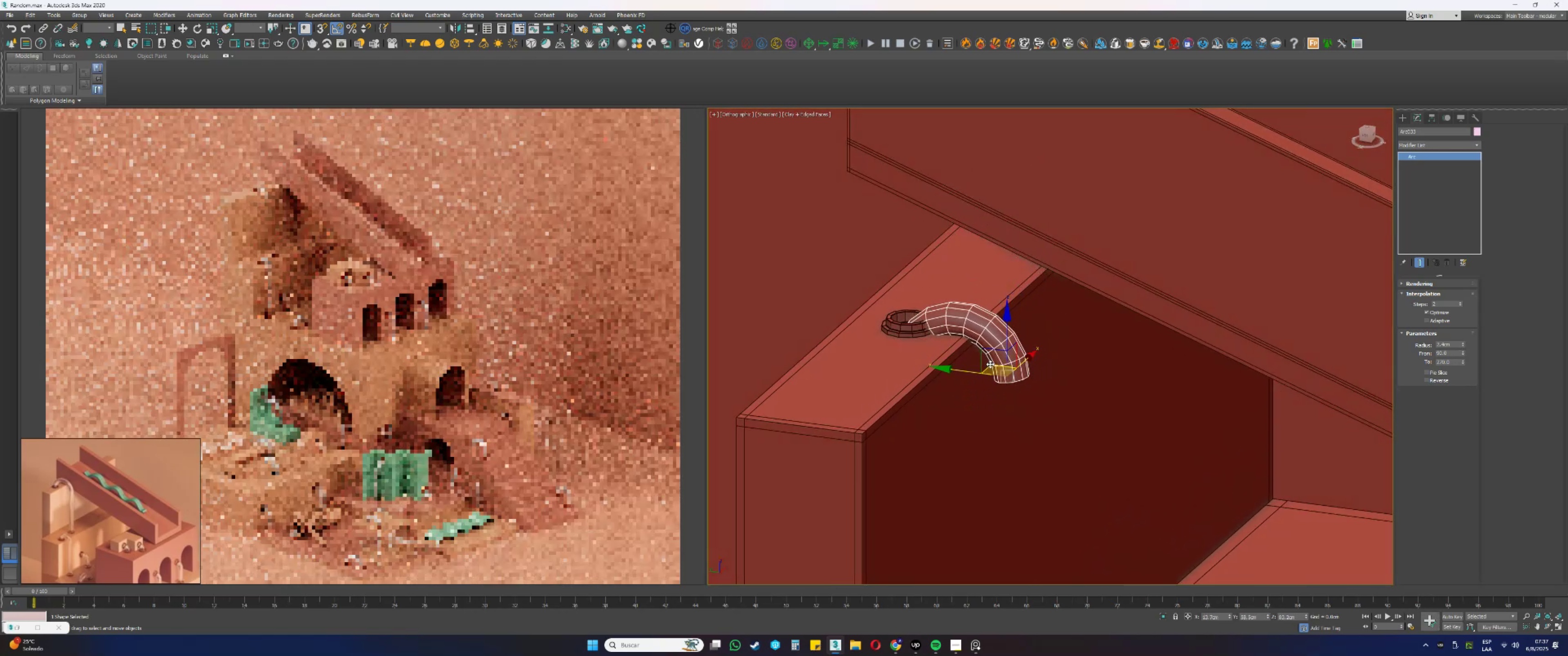 
scroll: coordinate [993, 337], scroll_direction: up, amount: 2.0
 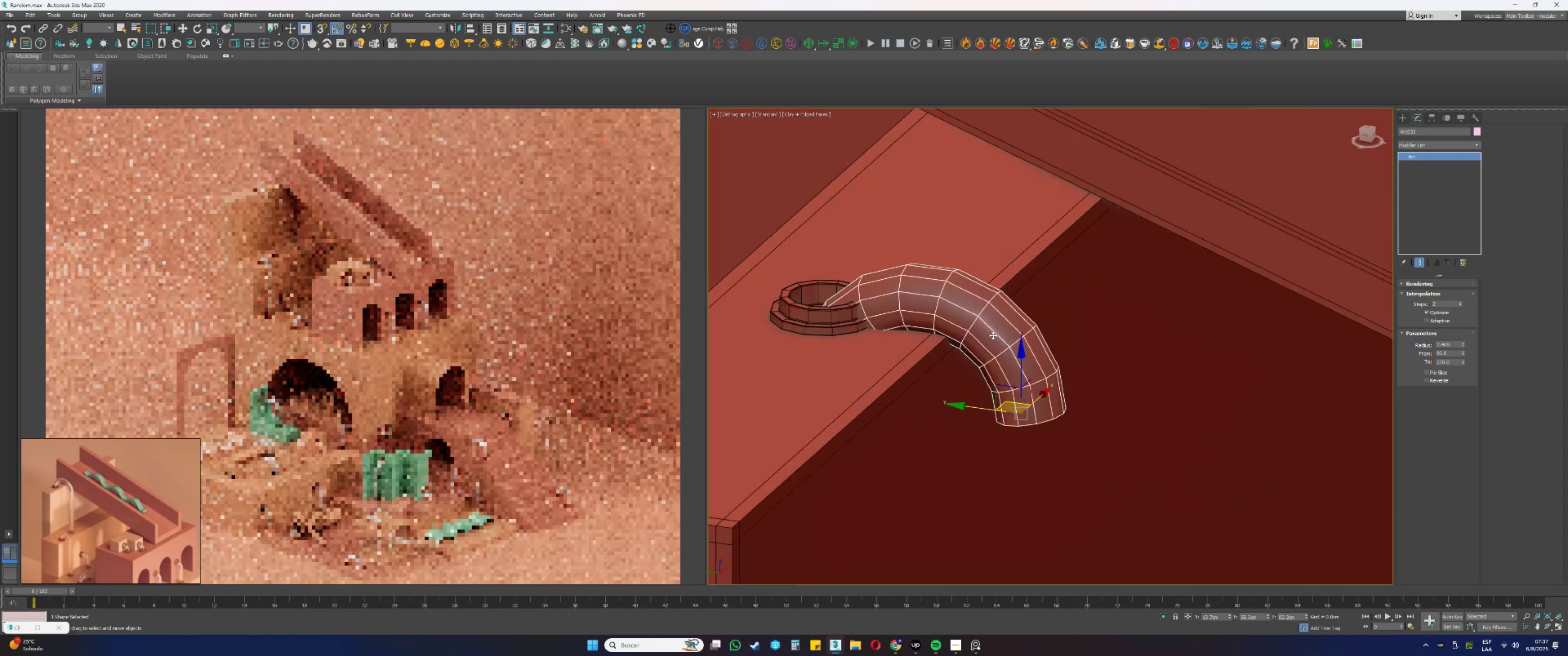 
hold_key(key=AltLeft, duration=0.65)
 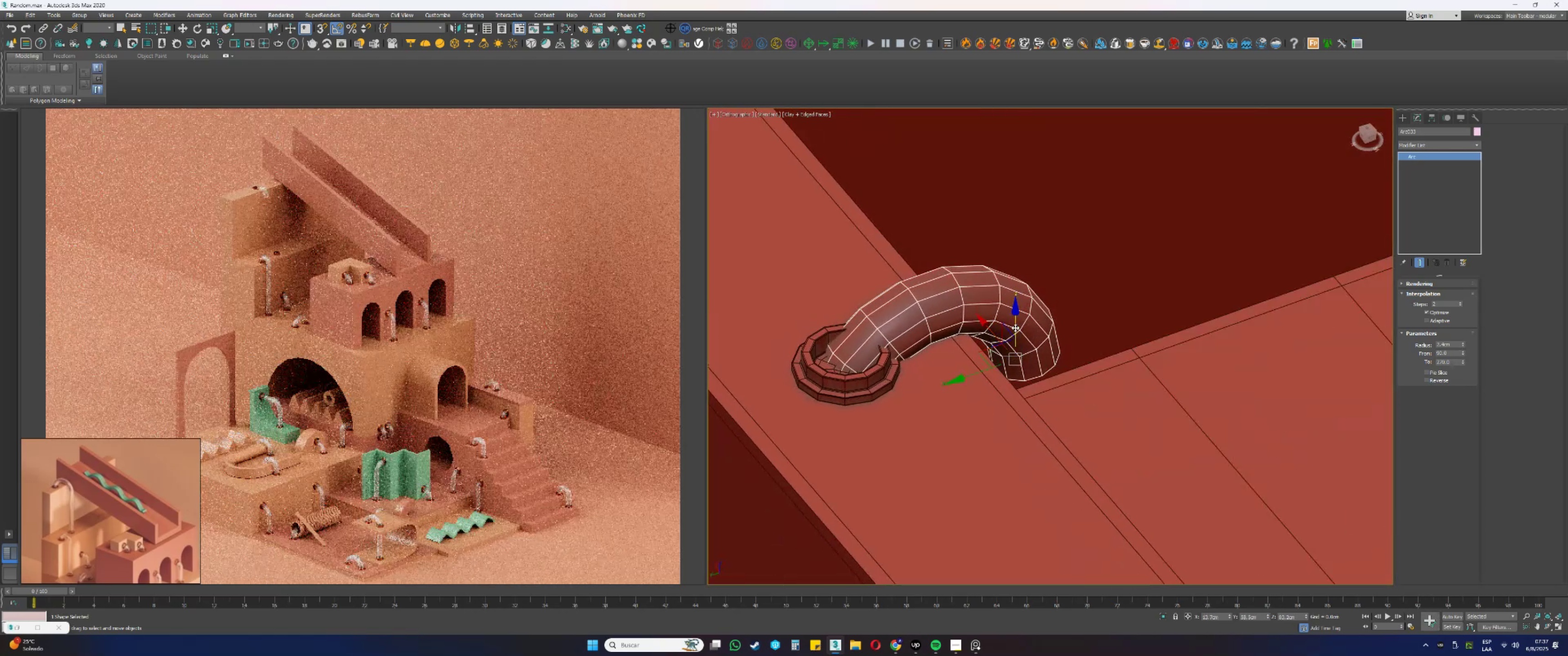 
left_click_drag(start_coordinate=[1016, 321], to_coordinate=[1016, 257])
 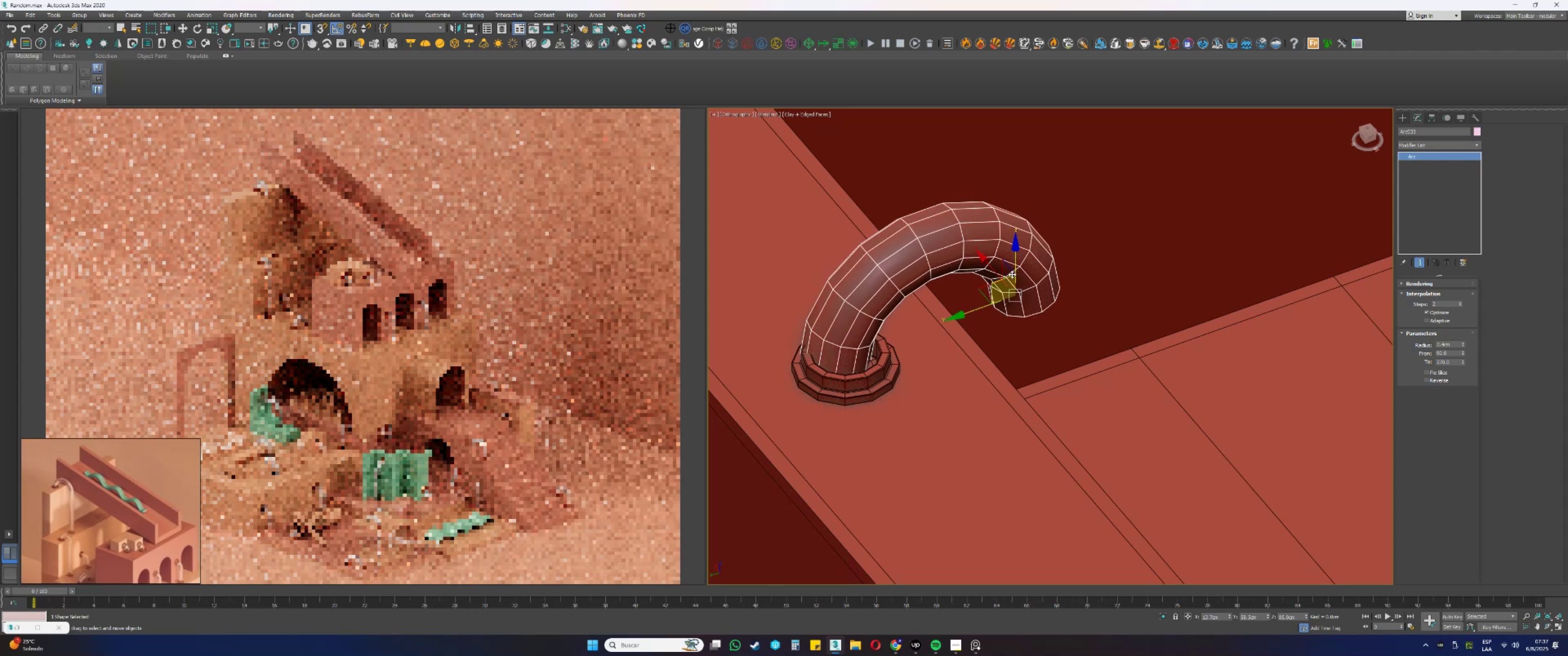 
hold_key(key=AltLeft, duration=0.48)
 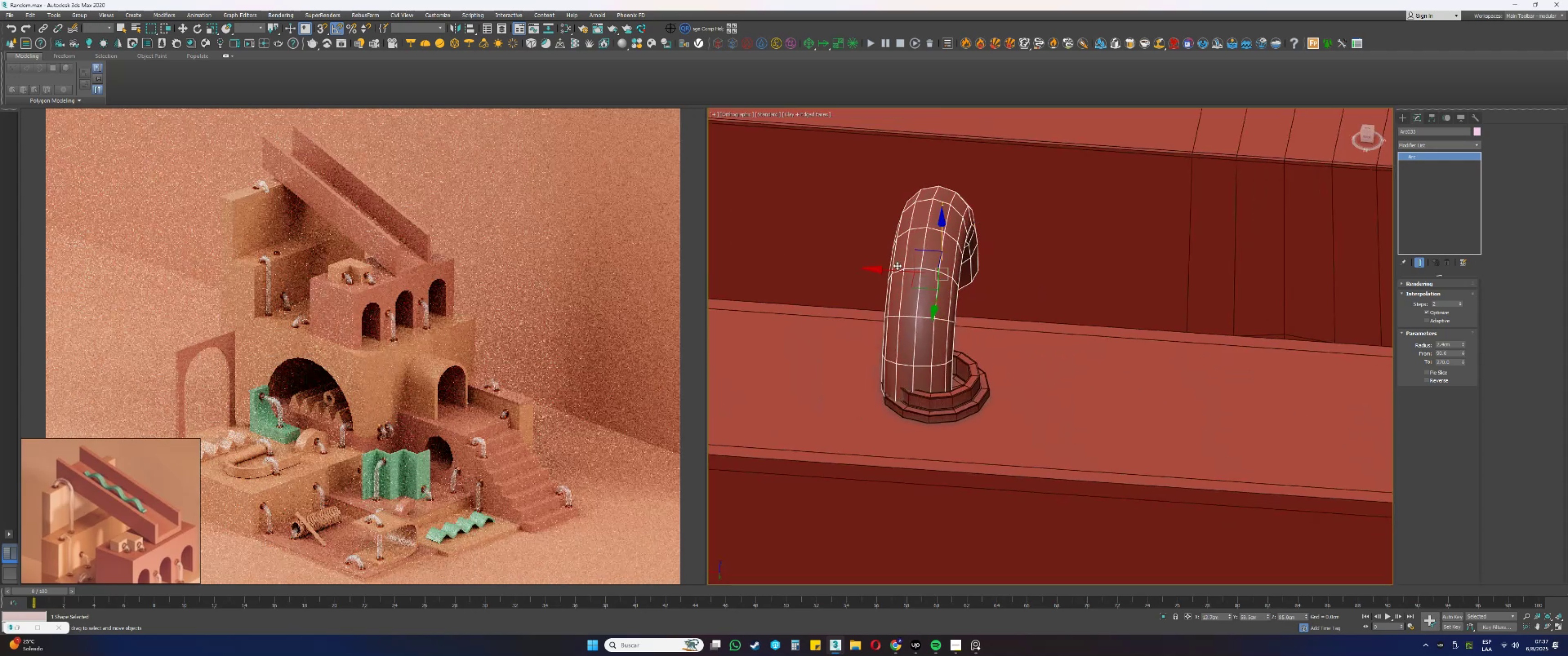 
left_click_drag(start_coordinate=[892, 270], to_coordinate=[907, 411])
 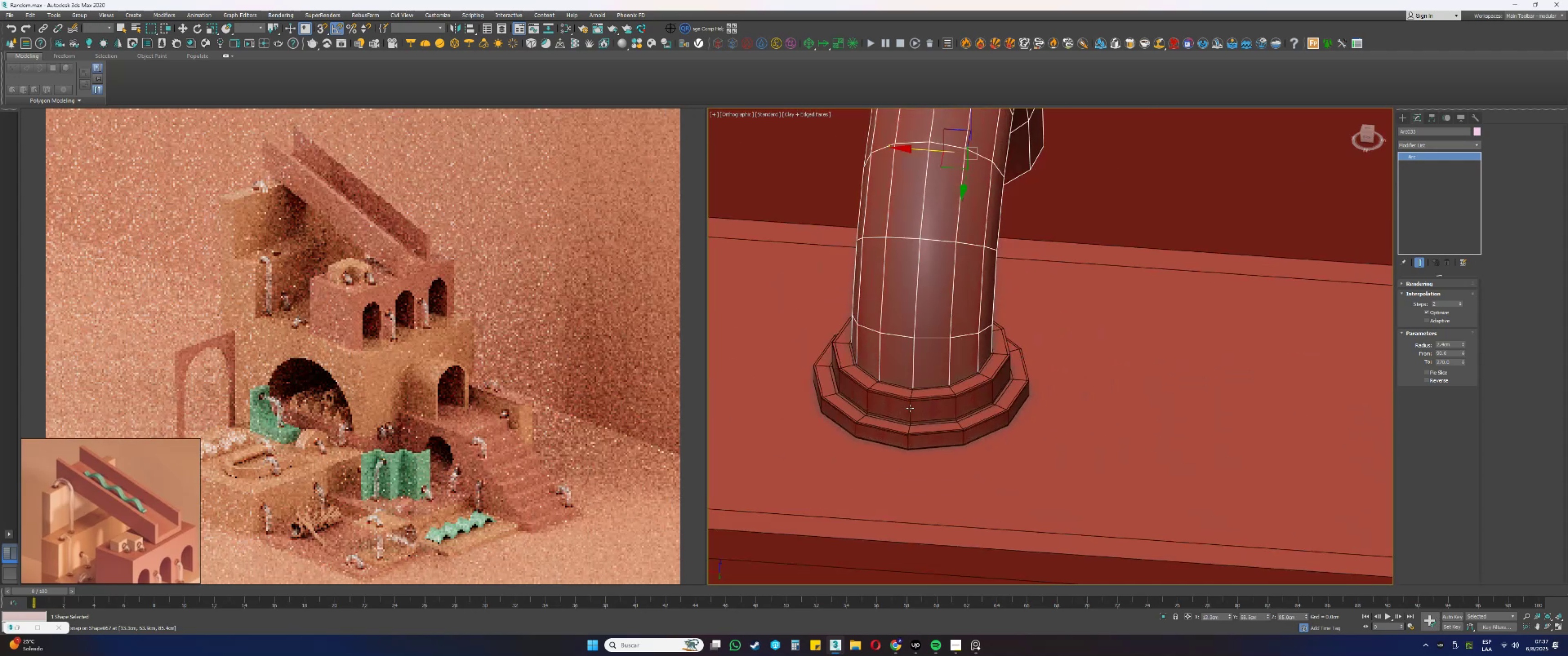 
scroll: coordinate [936, 401], scroll_direction: up, amount: 5.0
 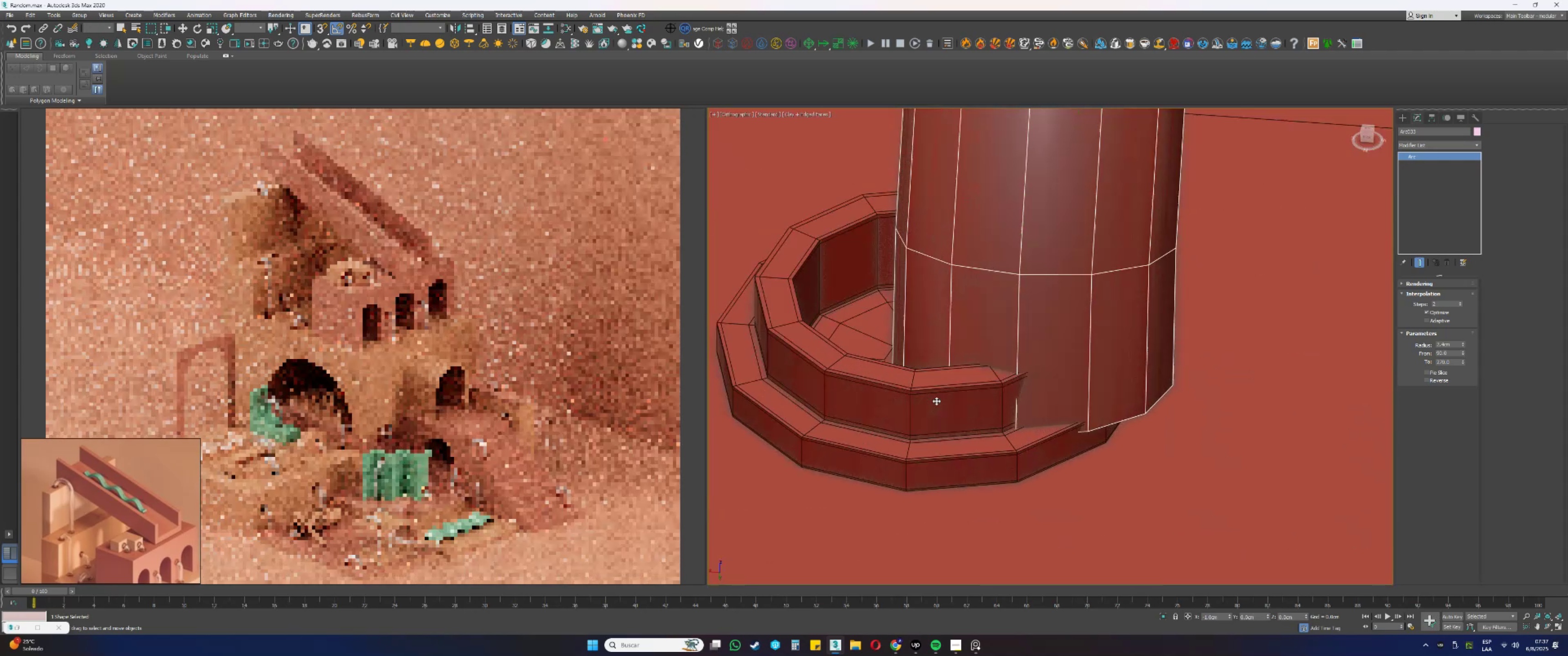 
type(ss)
 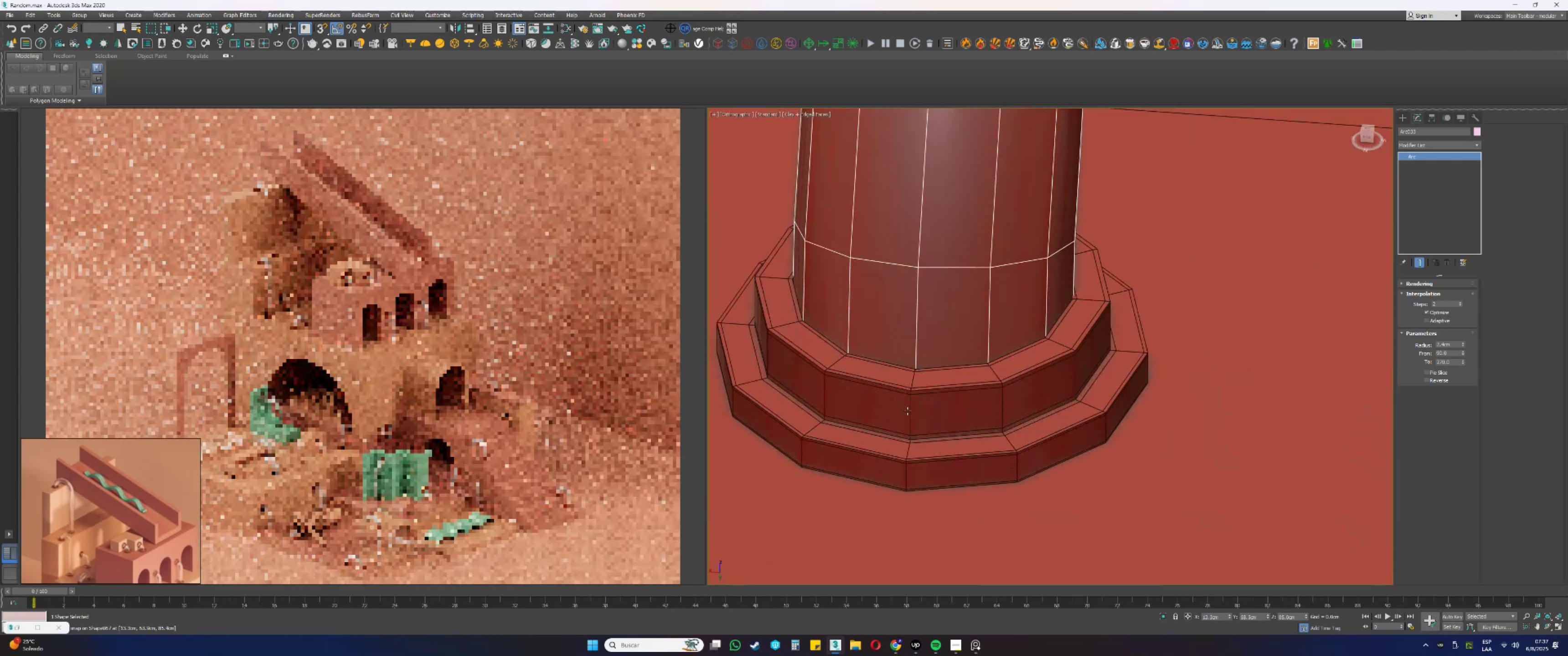 
scroll: coordinate [910, 408], scroll_direction: down, amount: 4.0
 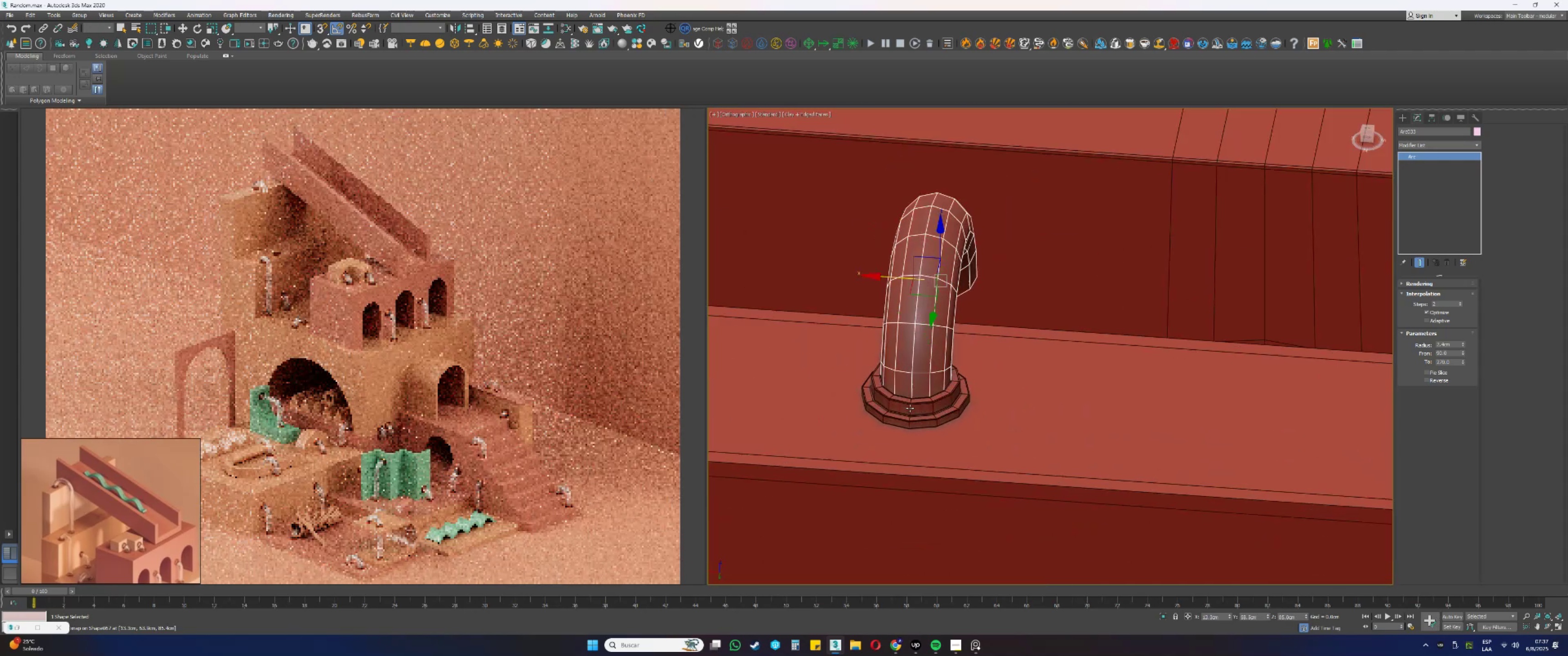 
hold_key(key=AltLeft, duration=0.59)
 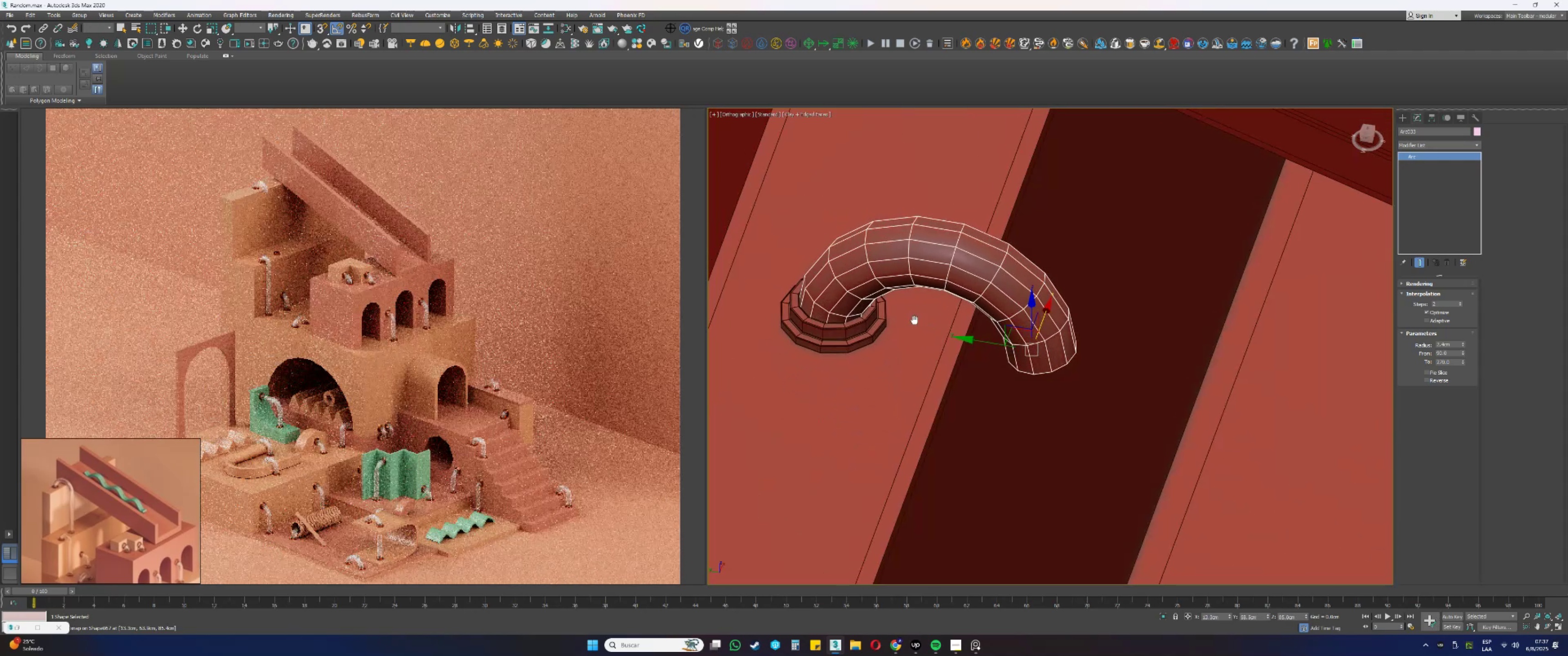 
scroll: coordinate [957, 352], scroll_direction: up, amount: 2.0
 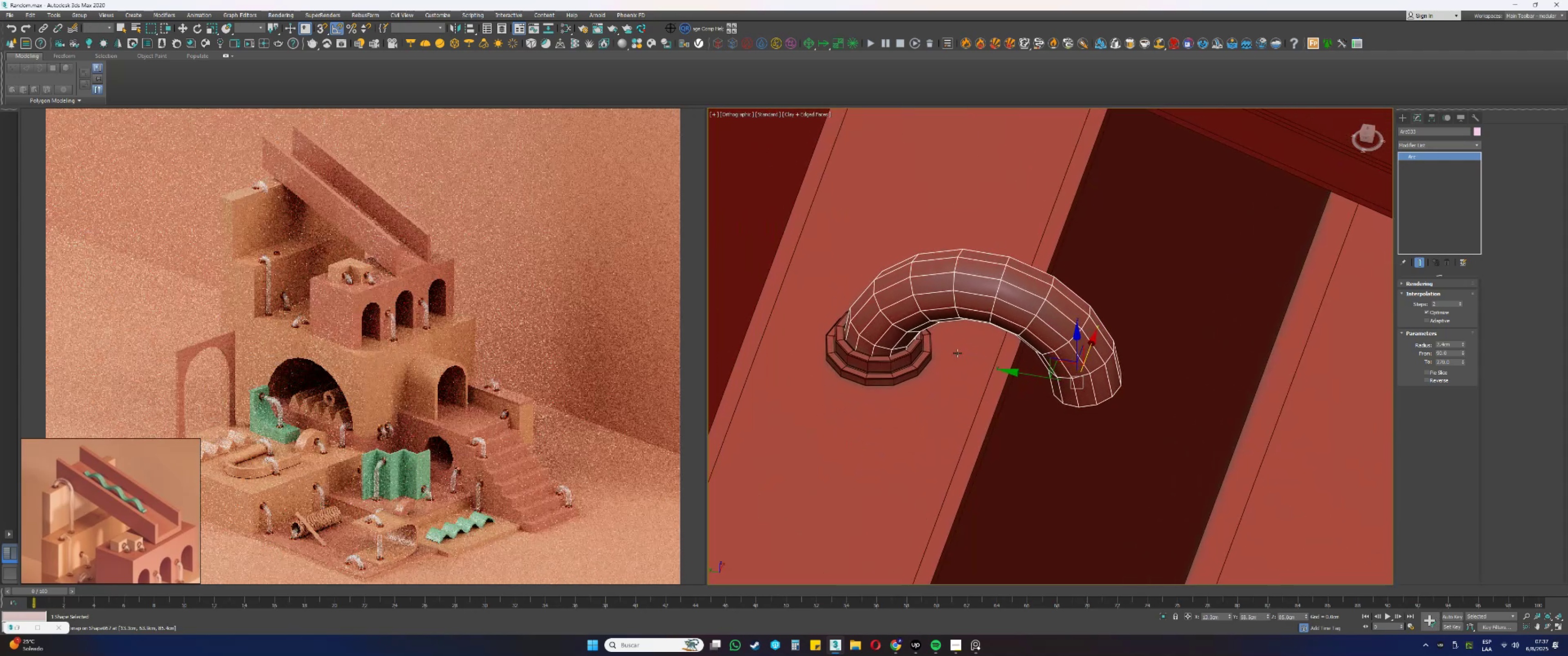 
key(Alt+AltLeft)
 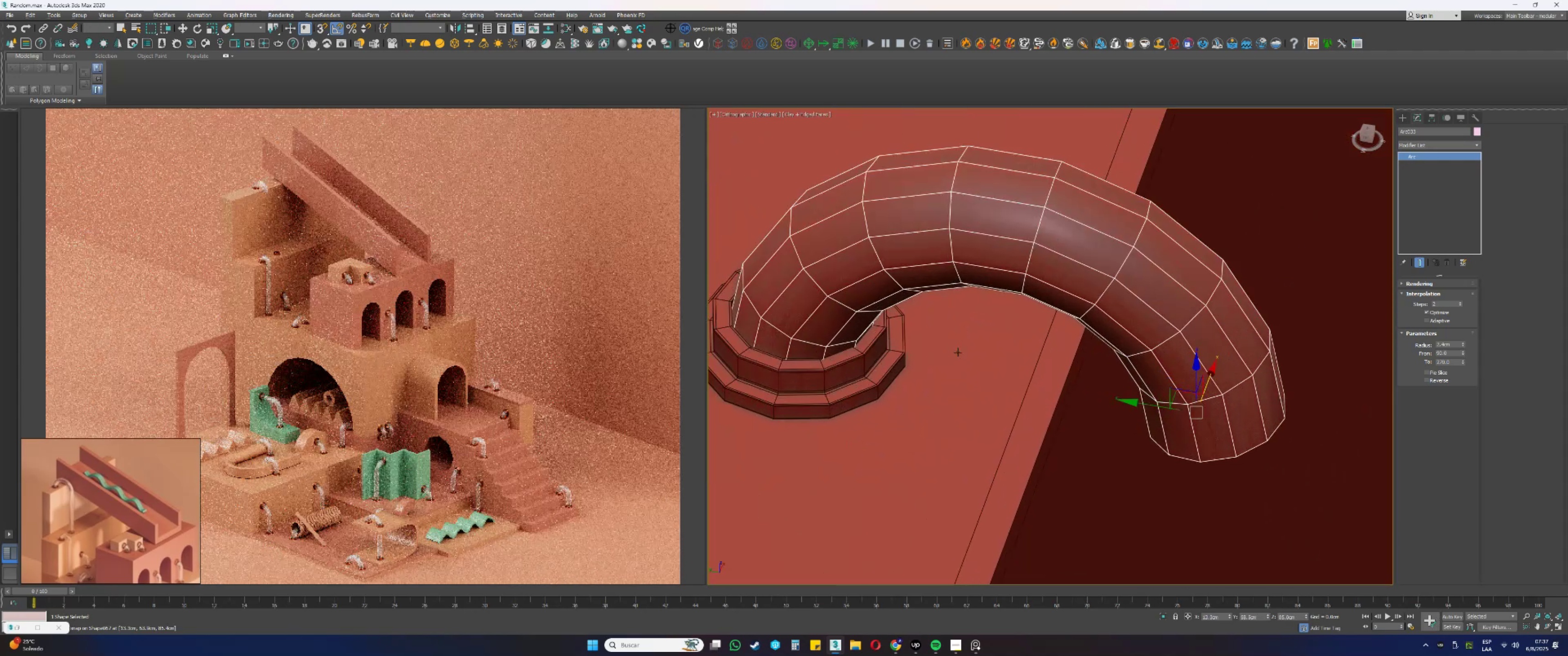 
key(Alt+AltLeft)
 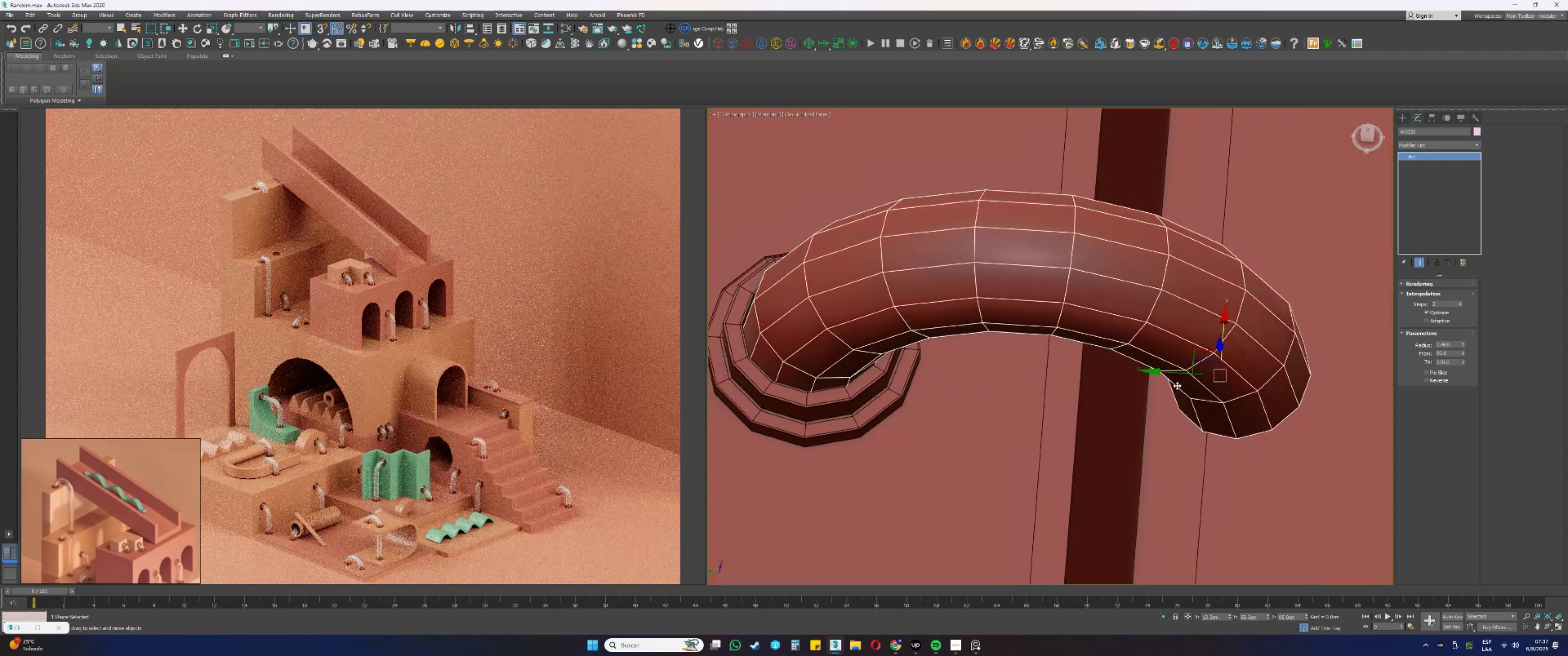 
left_click_drag(start_coordinate=[1168, 373], to_coordinate=[1166, 373])
 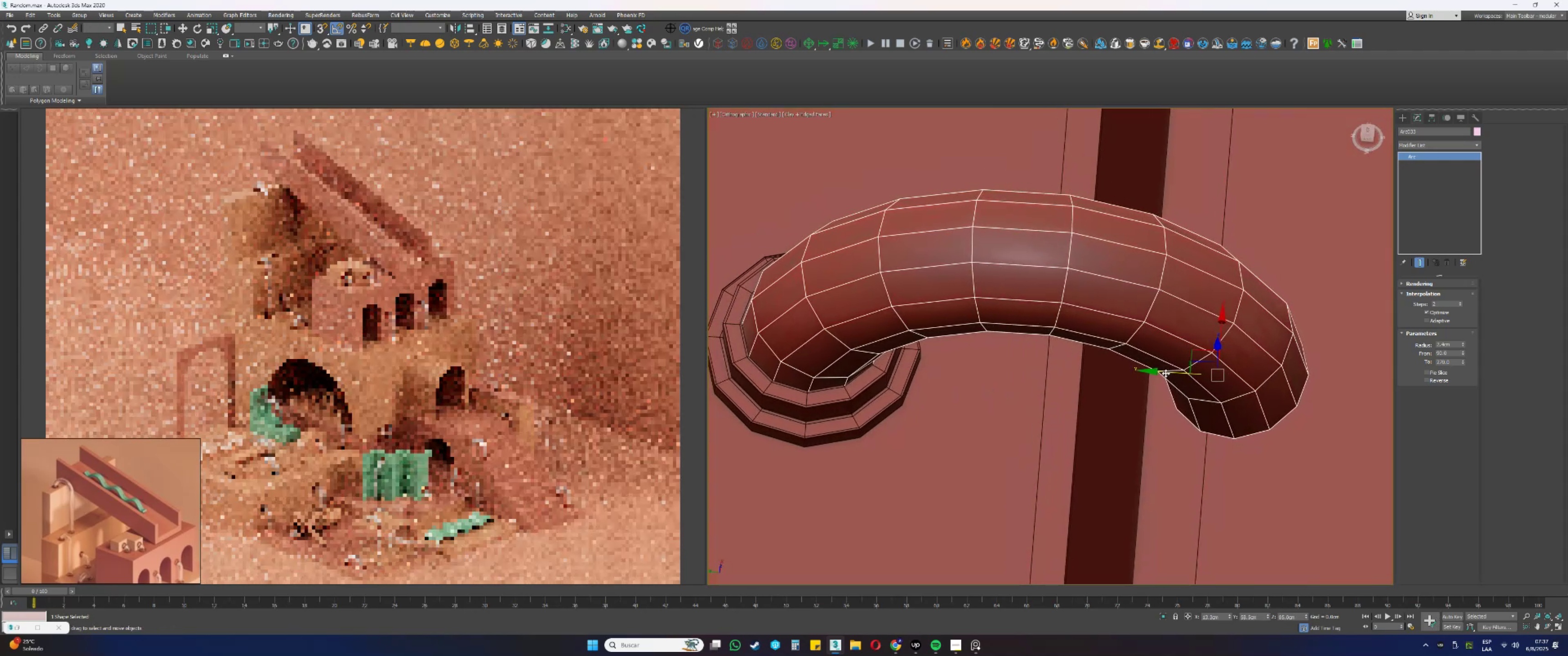 
scroll: coordinate [1041, 355], scroll_direction: down, amount: 3.0
 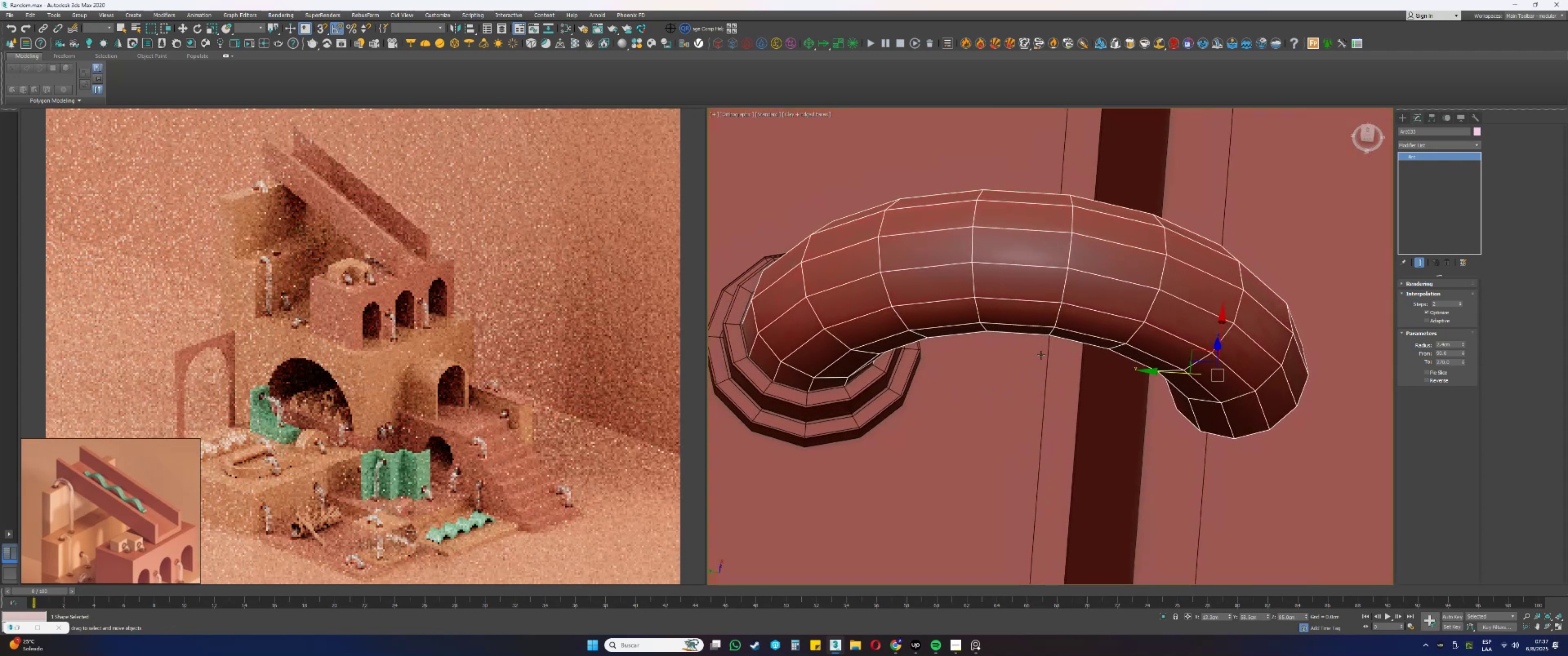 
key(Alt+AltLeft)
 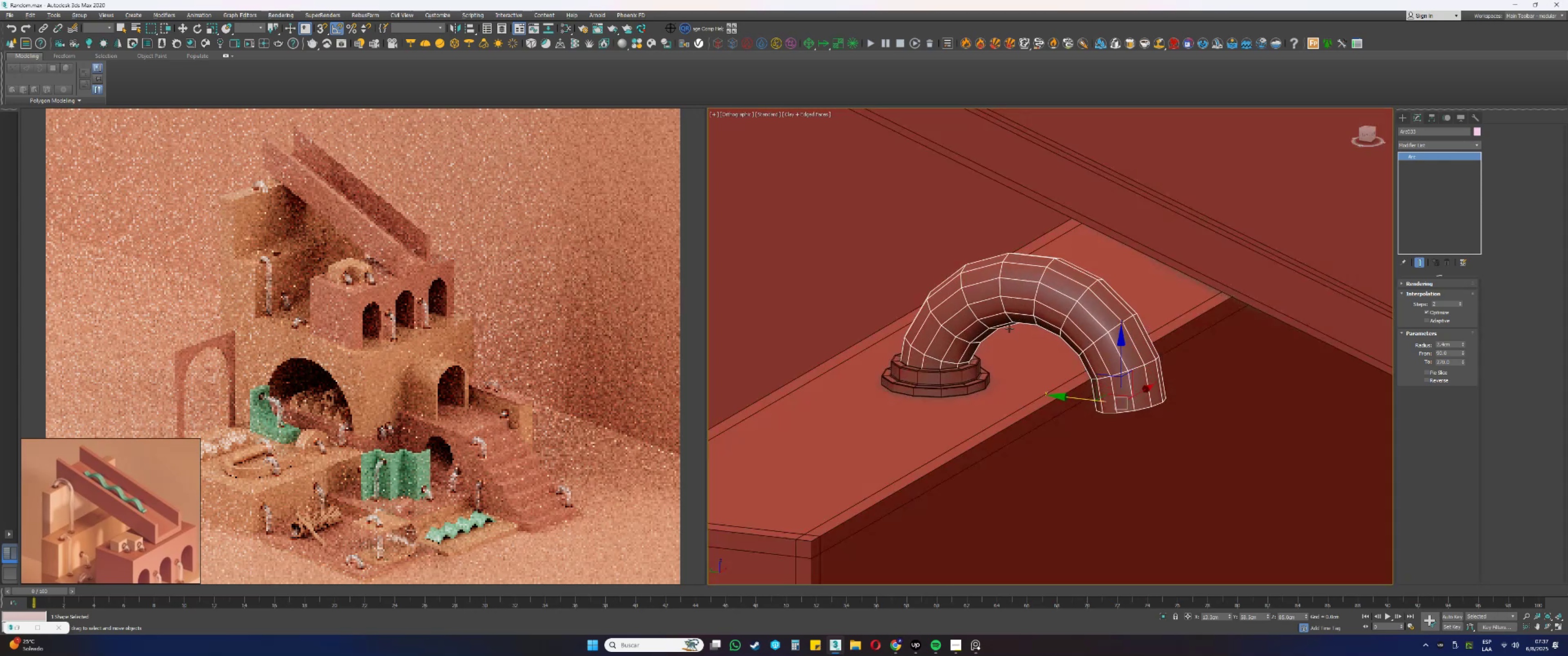 
scroll: coordinate [1017, 320], scroll_direction: down, amount: 1.0
 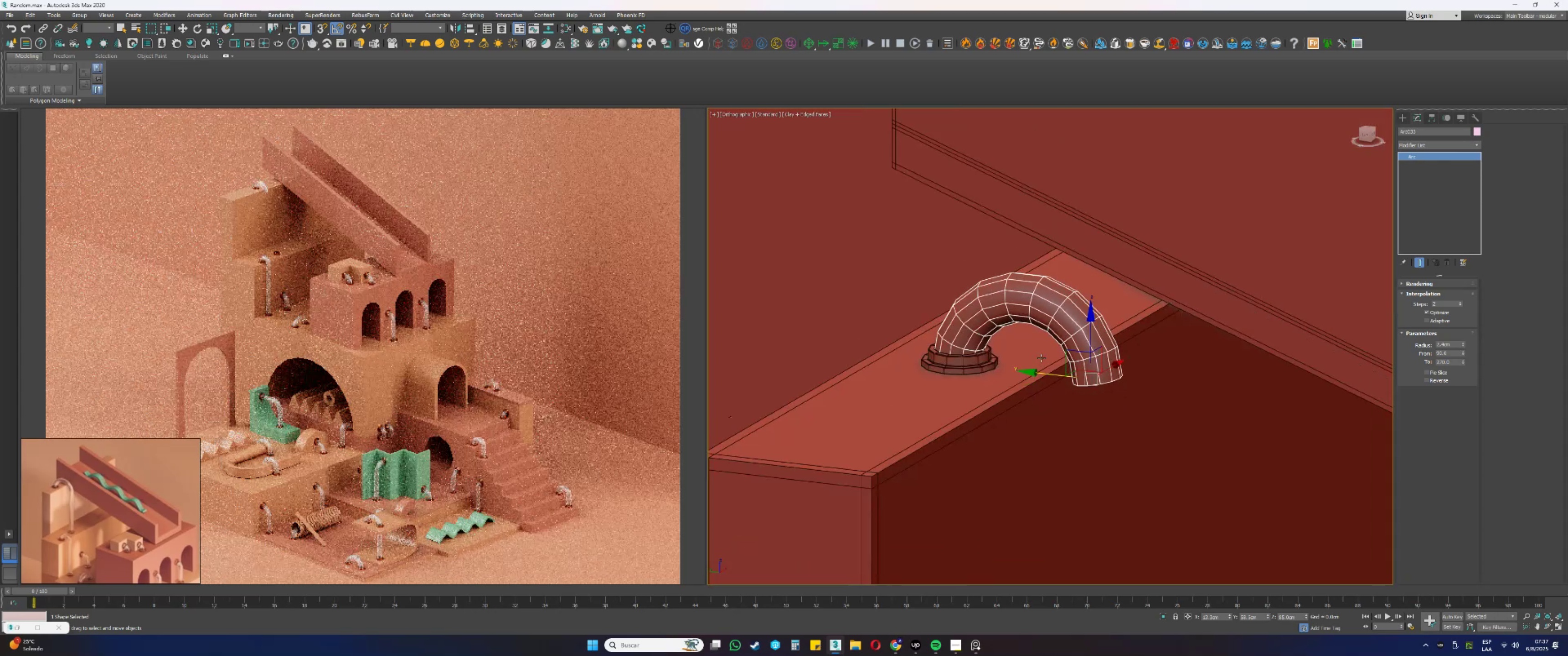 
key(Alt+AltLeft)
 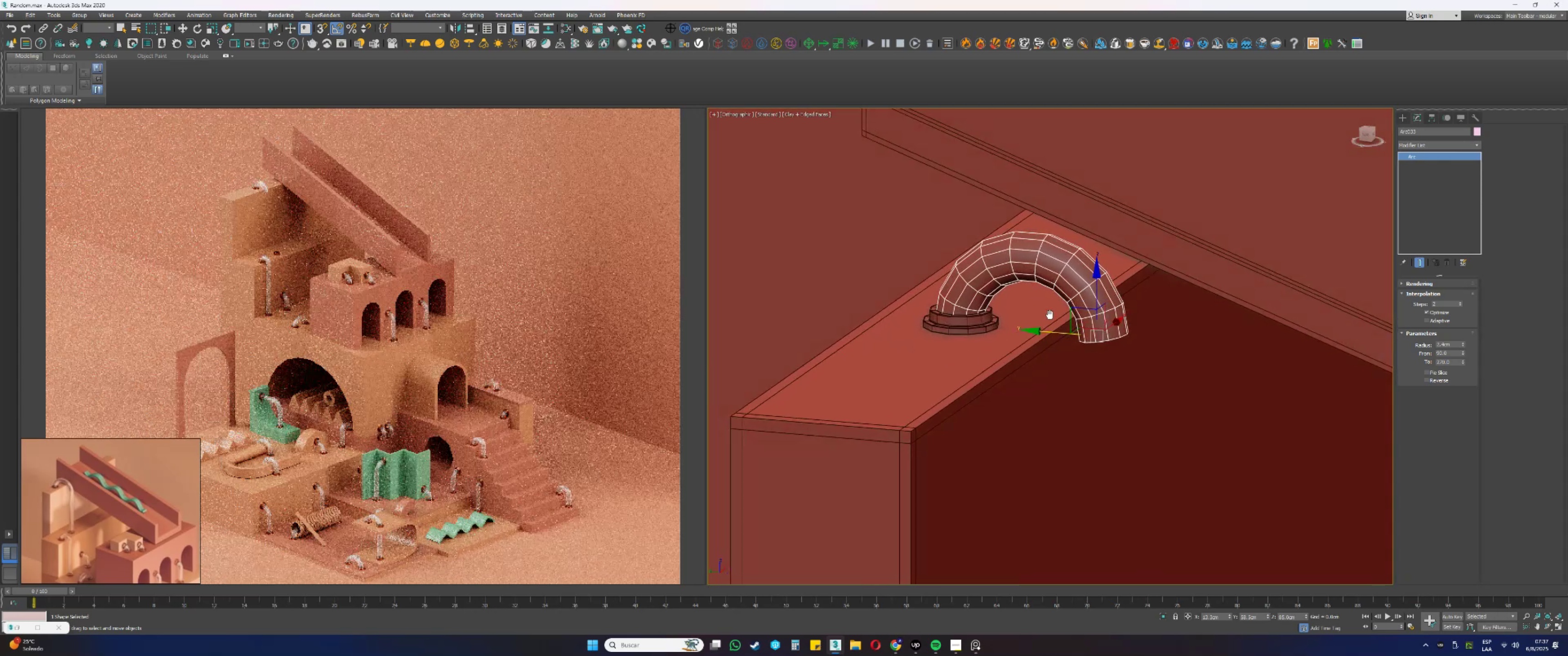 
scroll: coordinate [1050, 315], scroll_direction: down, amount: 1.0
 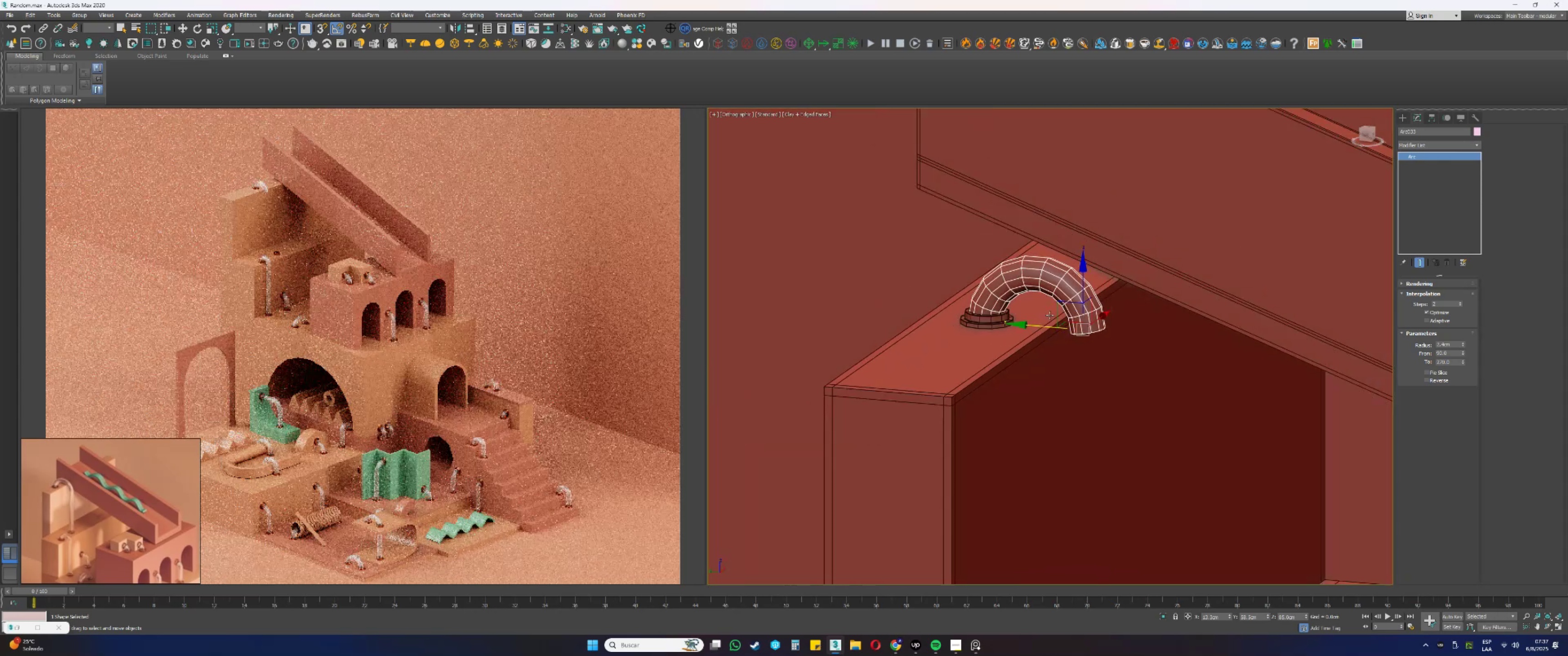 
key(Alt+AltLeft)
 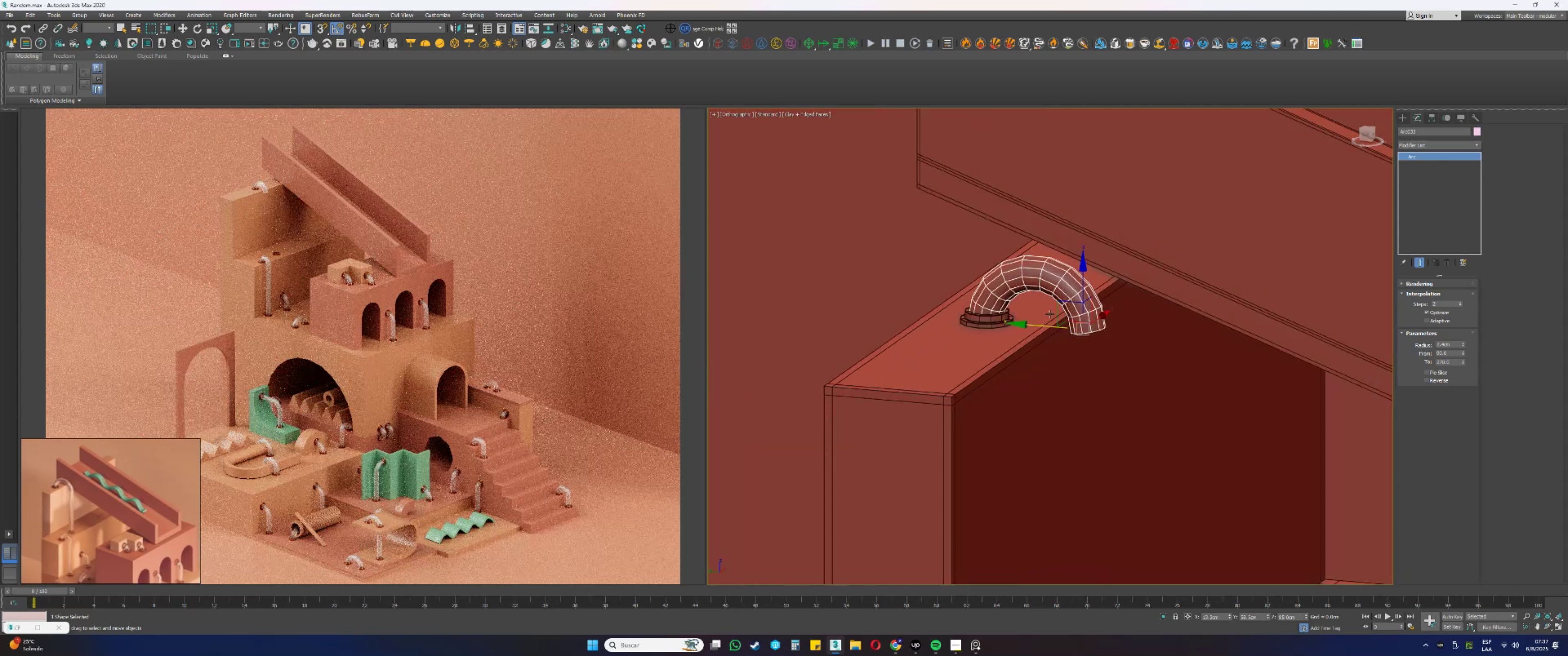 
scroll: coordinate [1050, 314], scroll_direction: down, amount: 1.0
 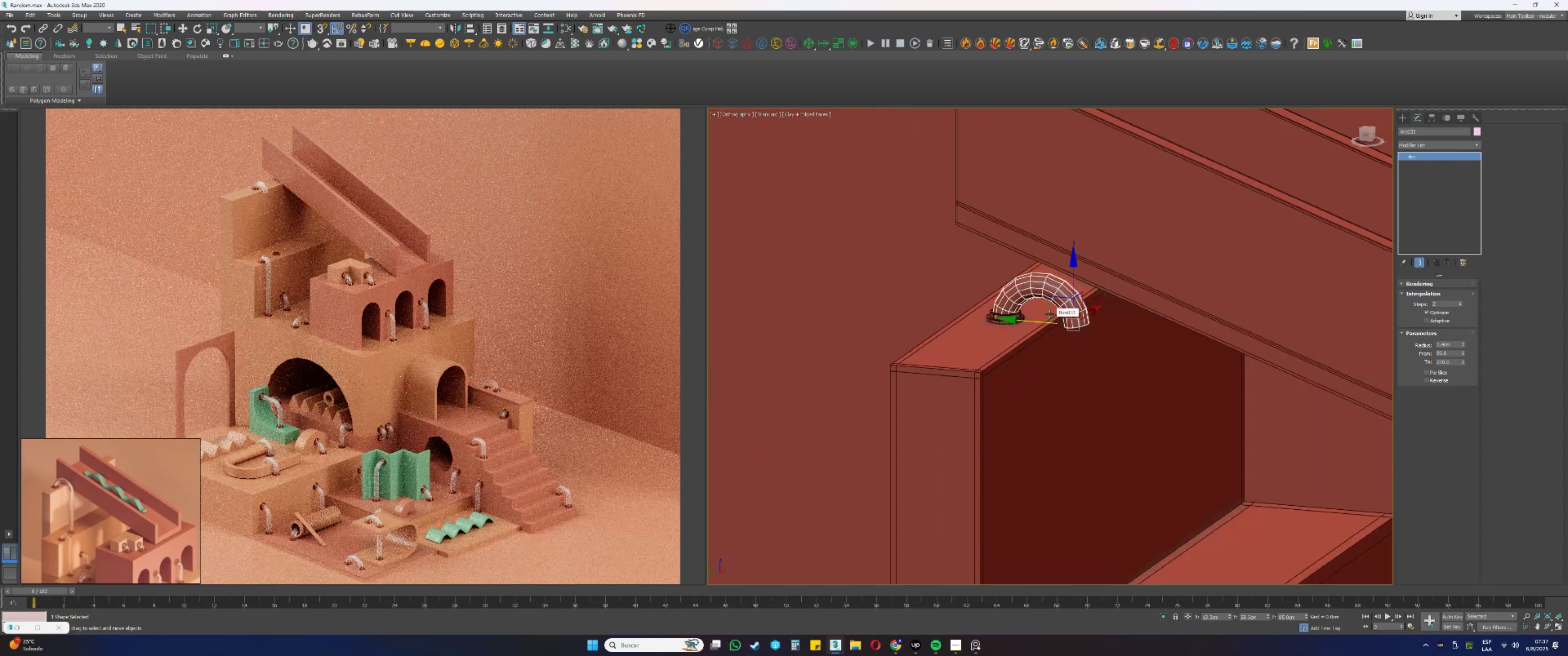 
key(Alt+AltLeft)
 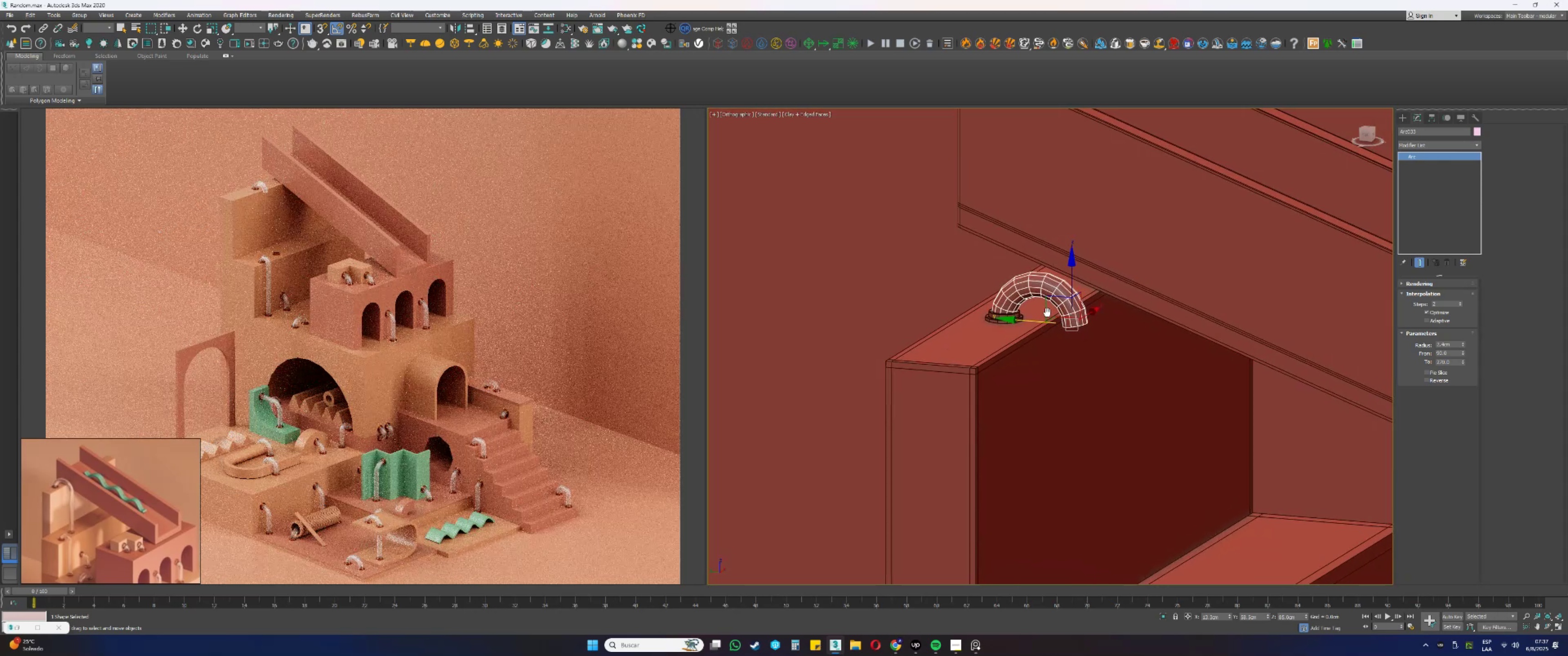 
hold_key(key=AltLeft, duration=0.42)
 